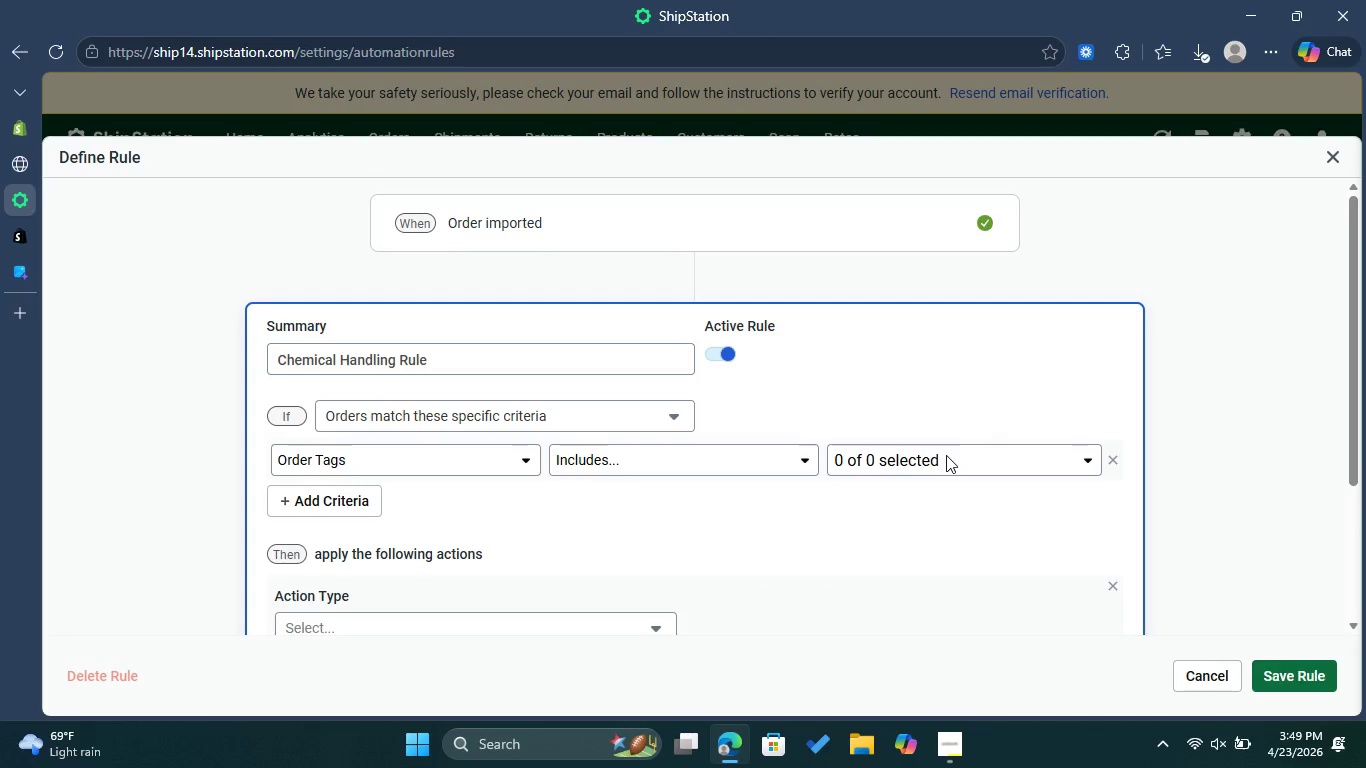 
left_click([946, 469])
 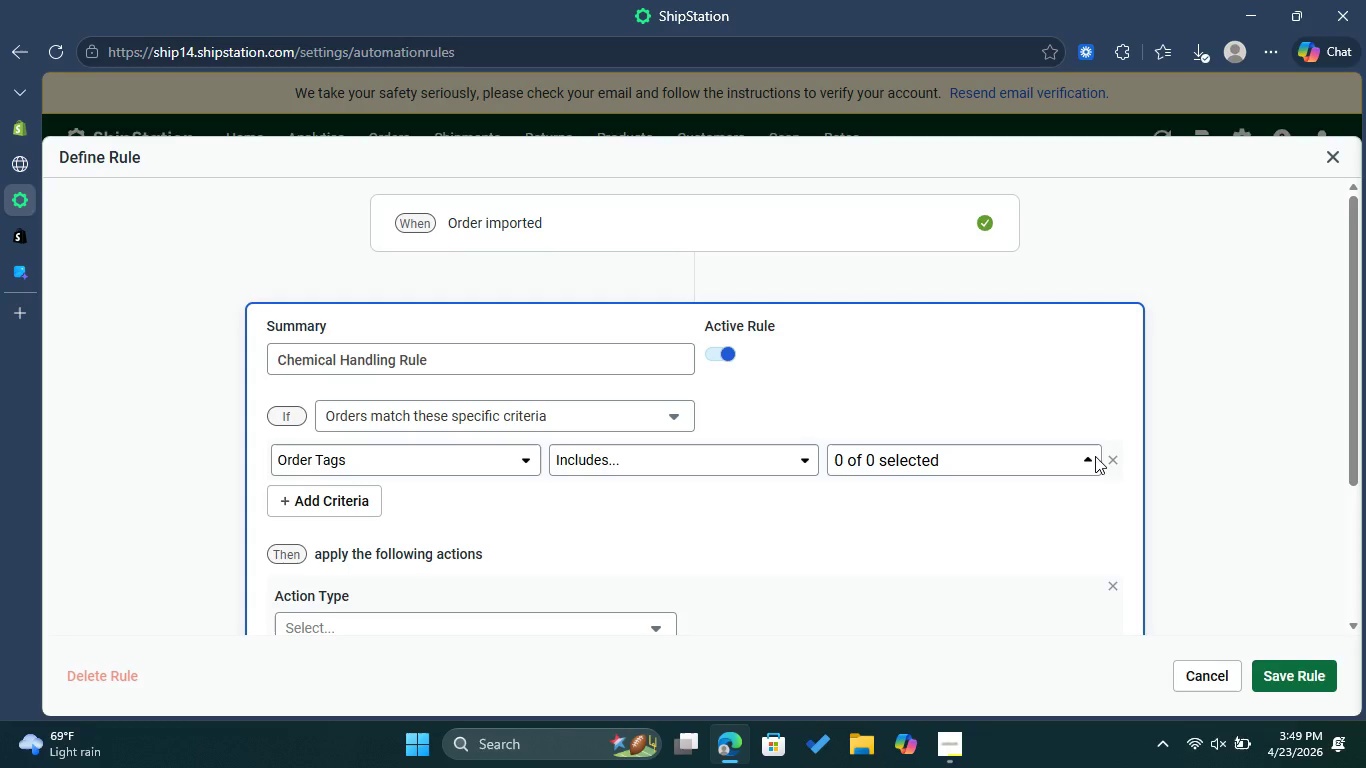 
left_click([1091, 456])
 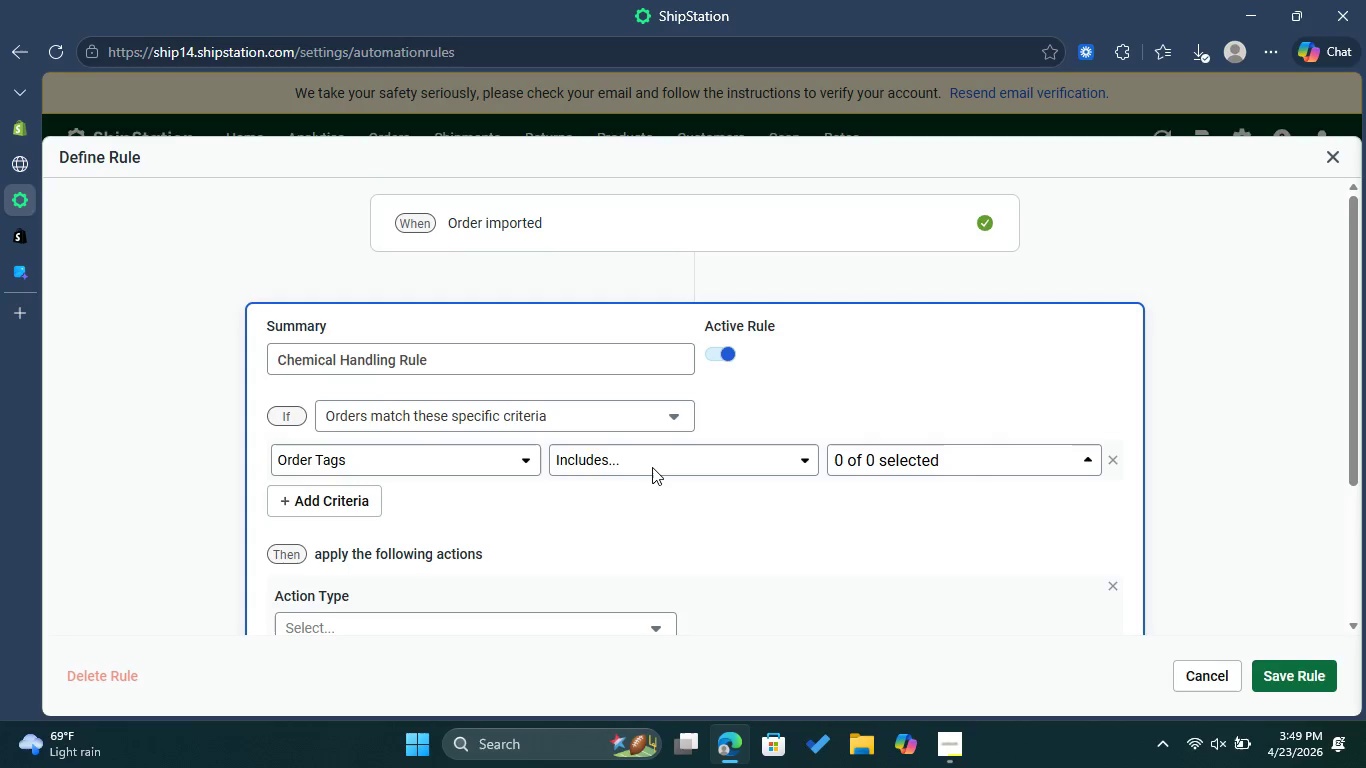 
left_click([457, 457])
 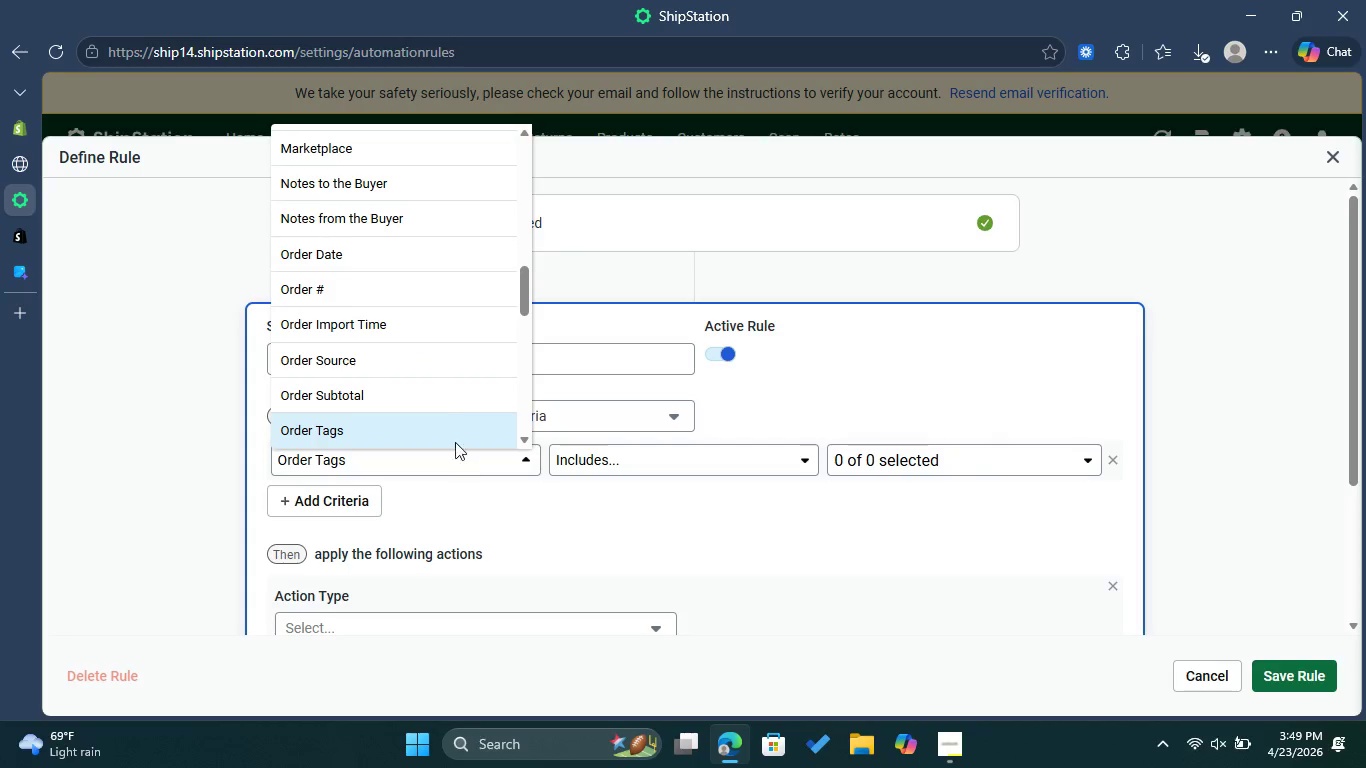 
scroll: coordinate [437, 384], scroll_direction: up, amount: 12.0
 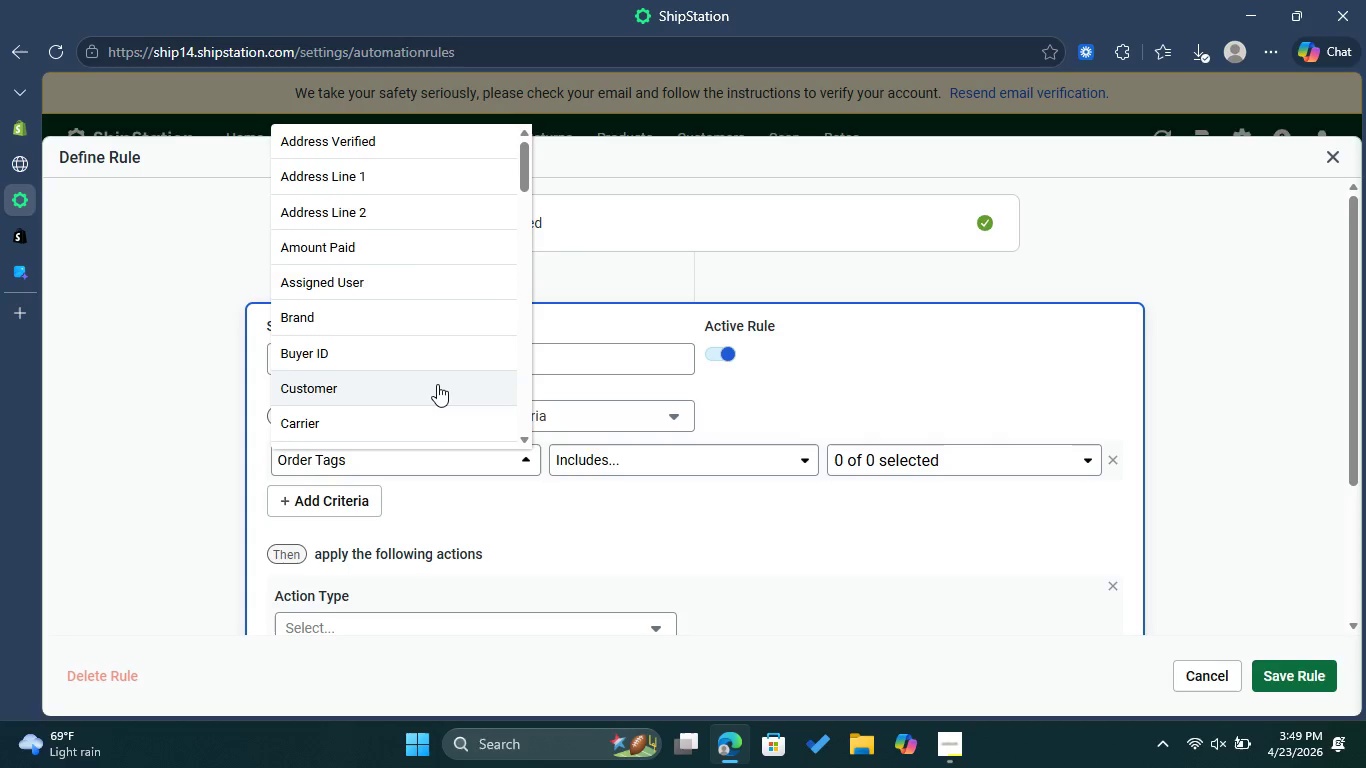 
scroll: coordinate [437, 384], scroll_direction: down, amount: 2.0
 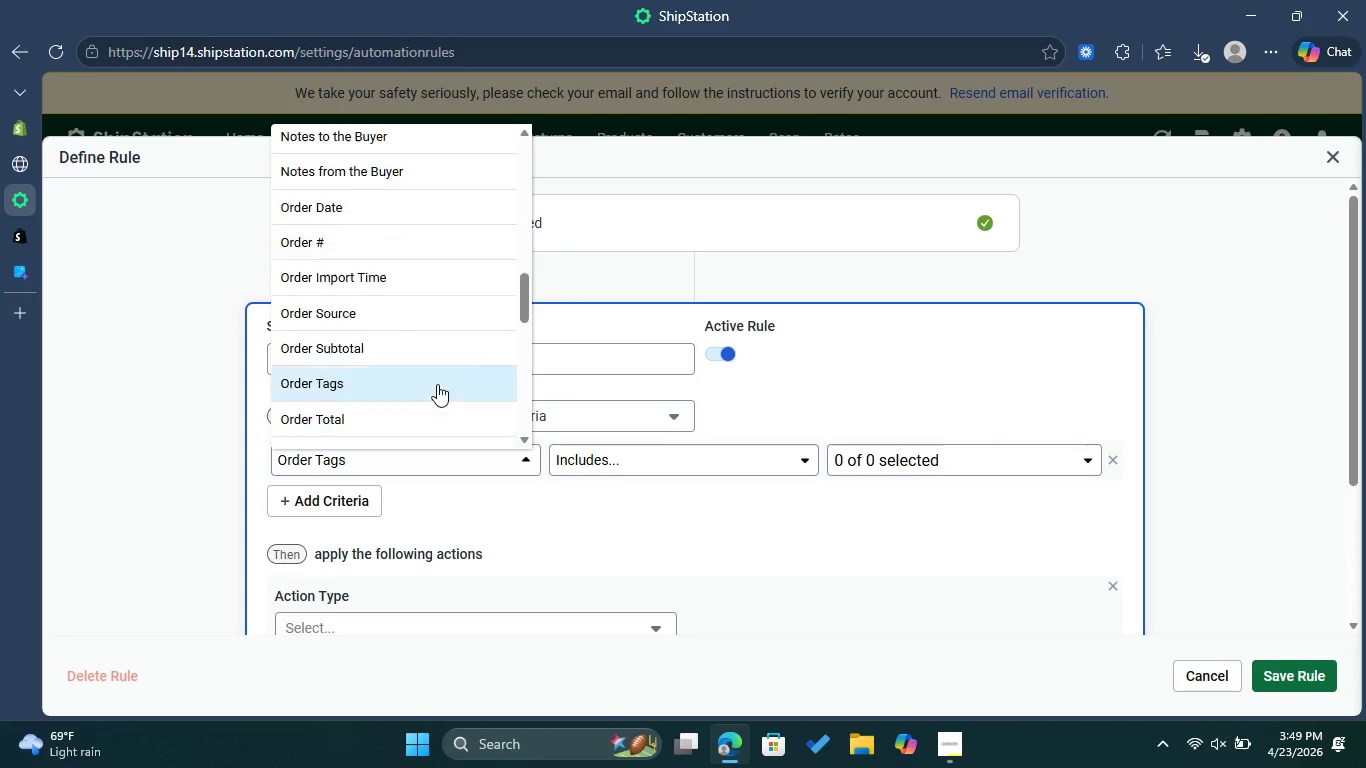 
left_click([389, 330])
 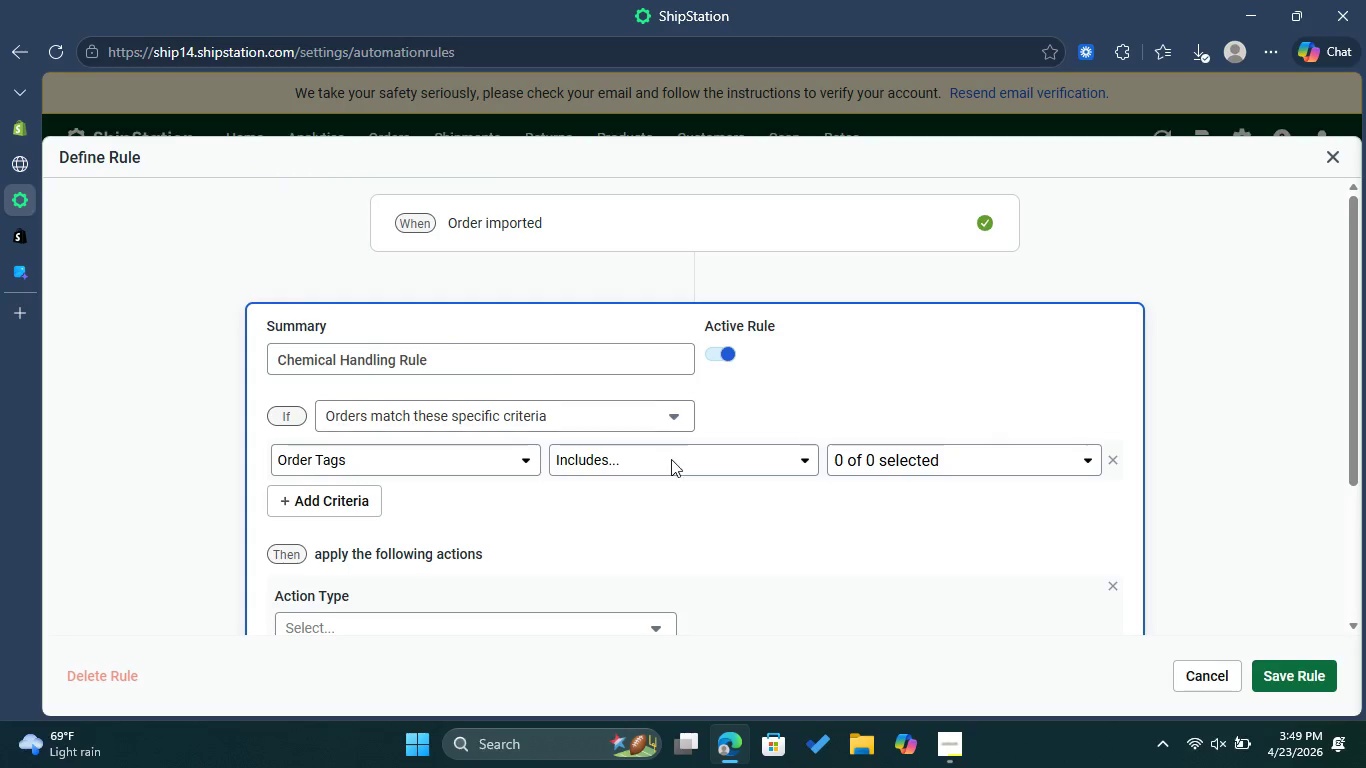 
left_click([671, 459])
 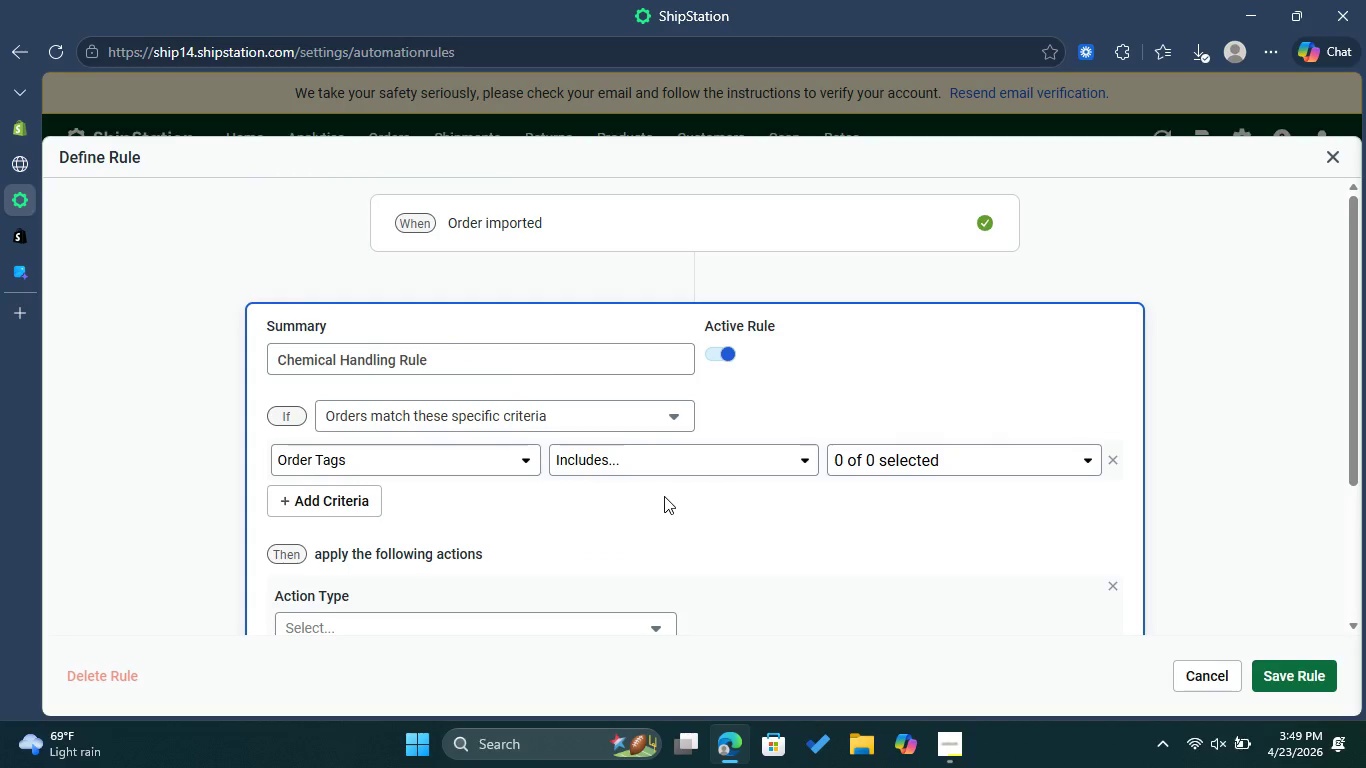 
left_click([659, 463])
 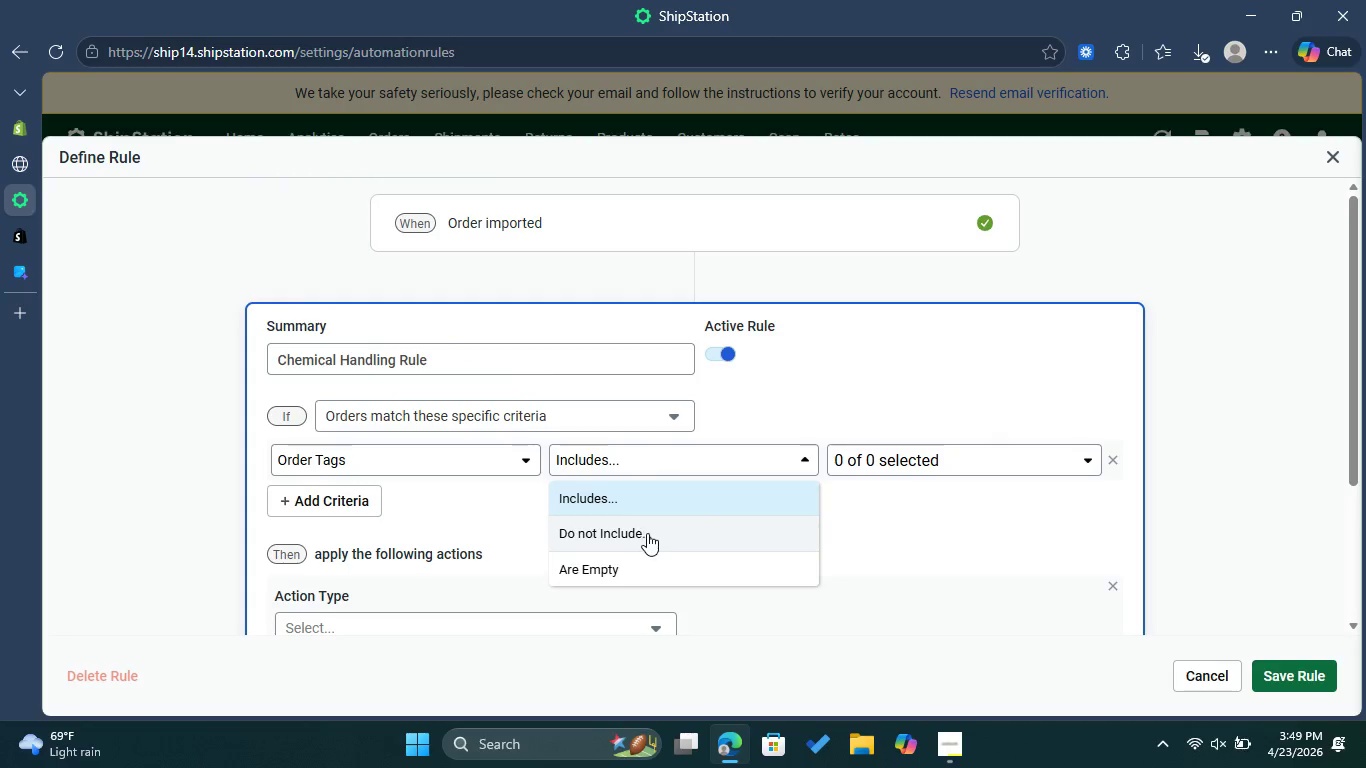 
left_click([647, 533])
 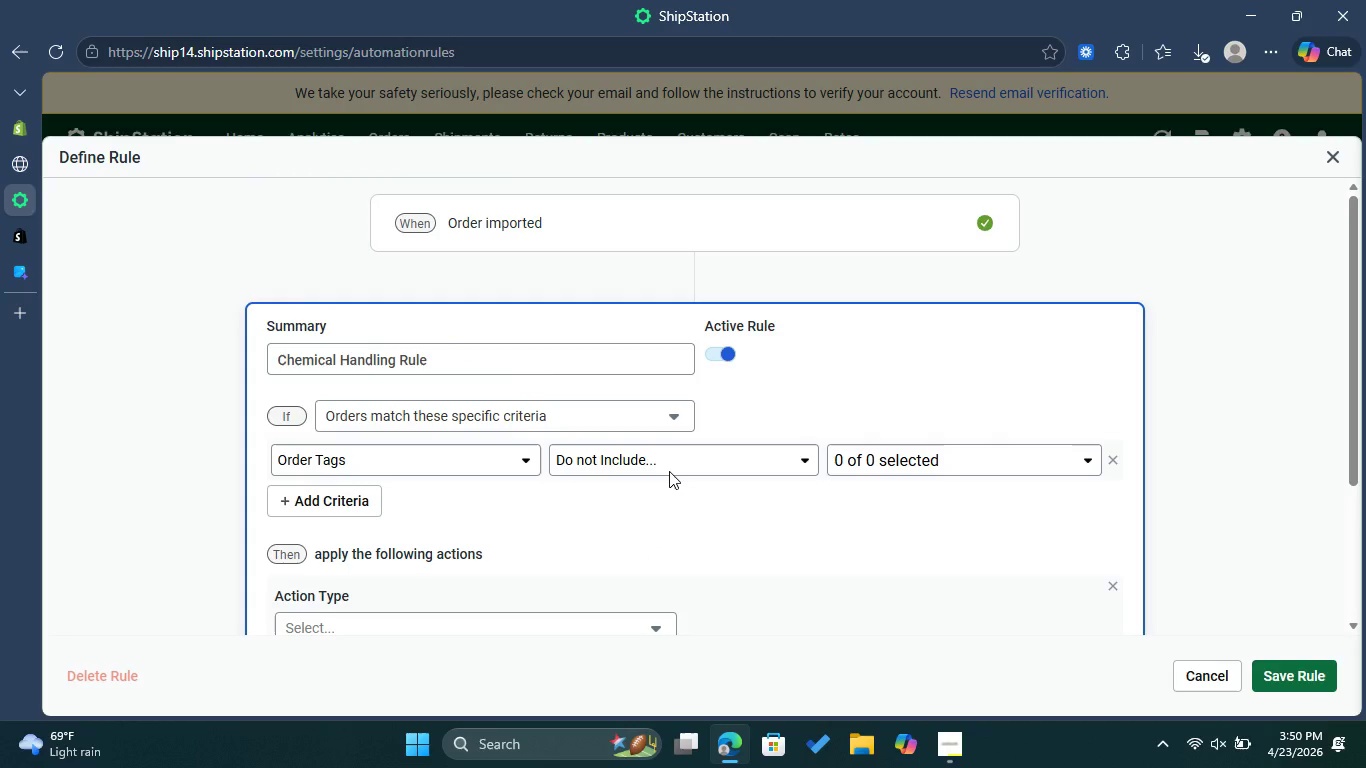 
left_click([669, 471])
 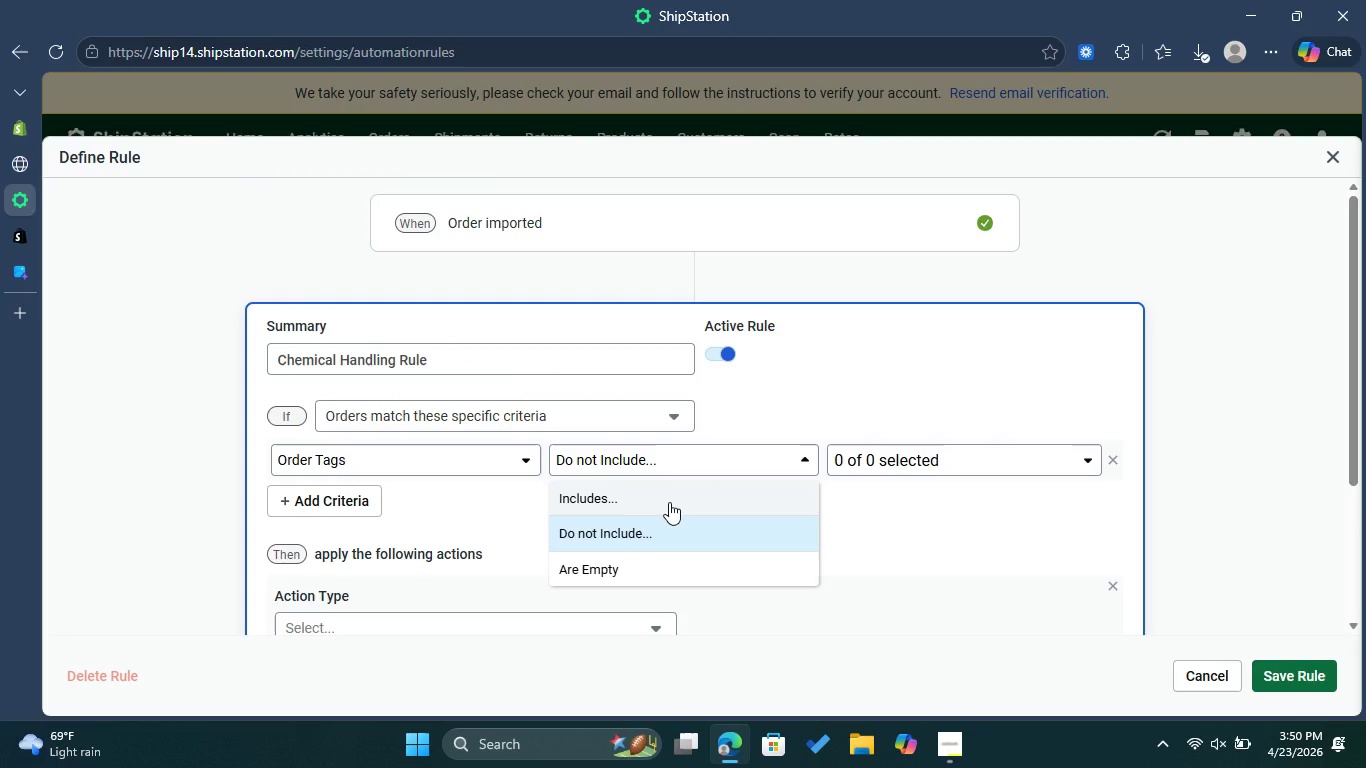 
left_click([669, 502])
 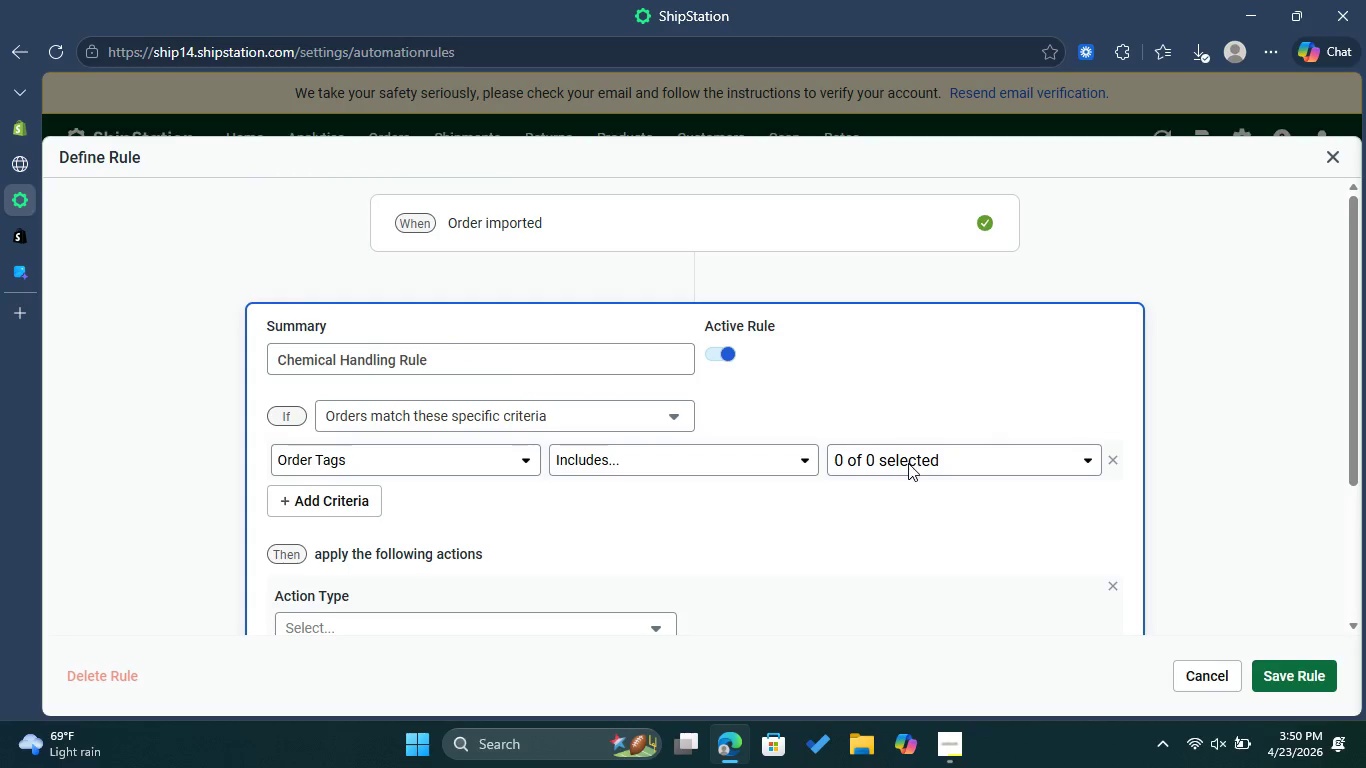 
double_click([908, 463])
 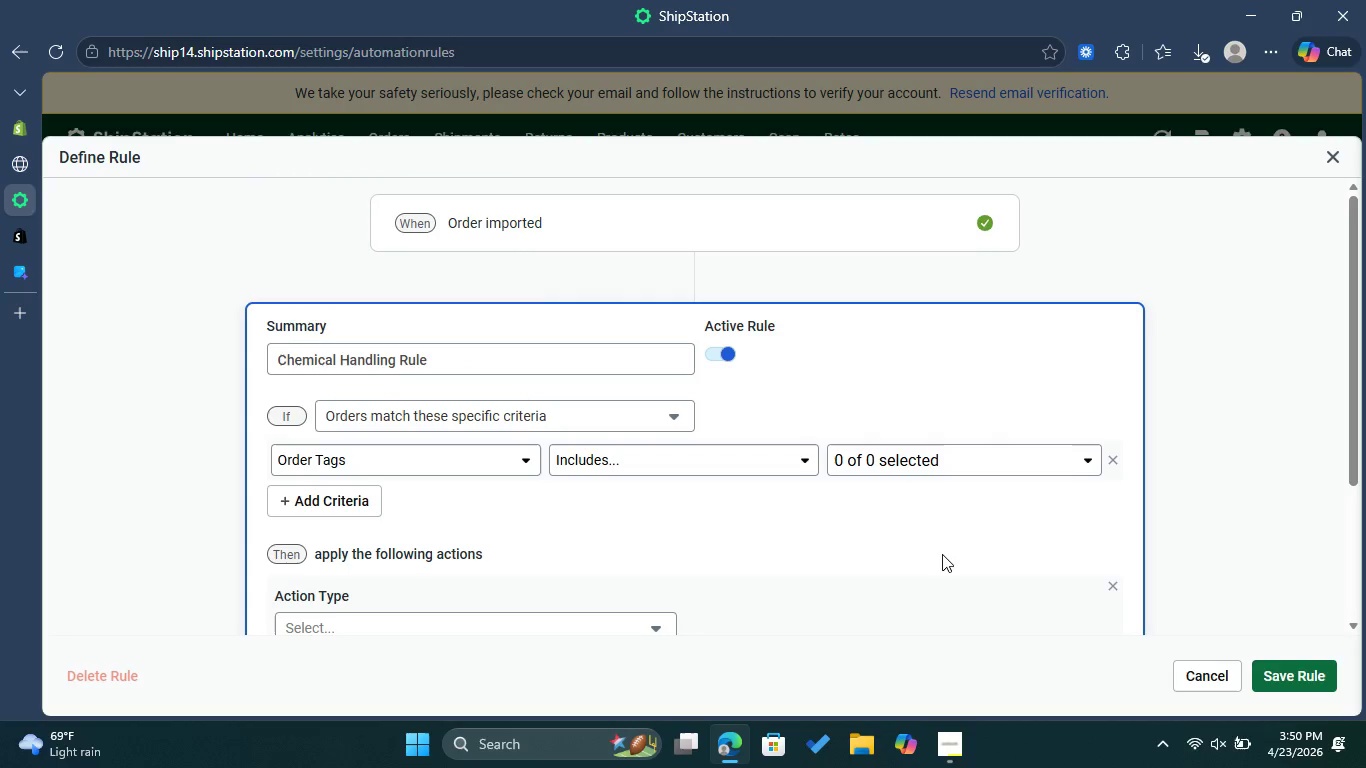 
scroll: coordinate [940, 559], scroll_direction: down, amount: 2.0
 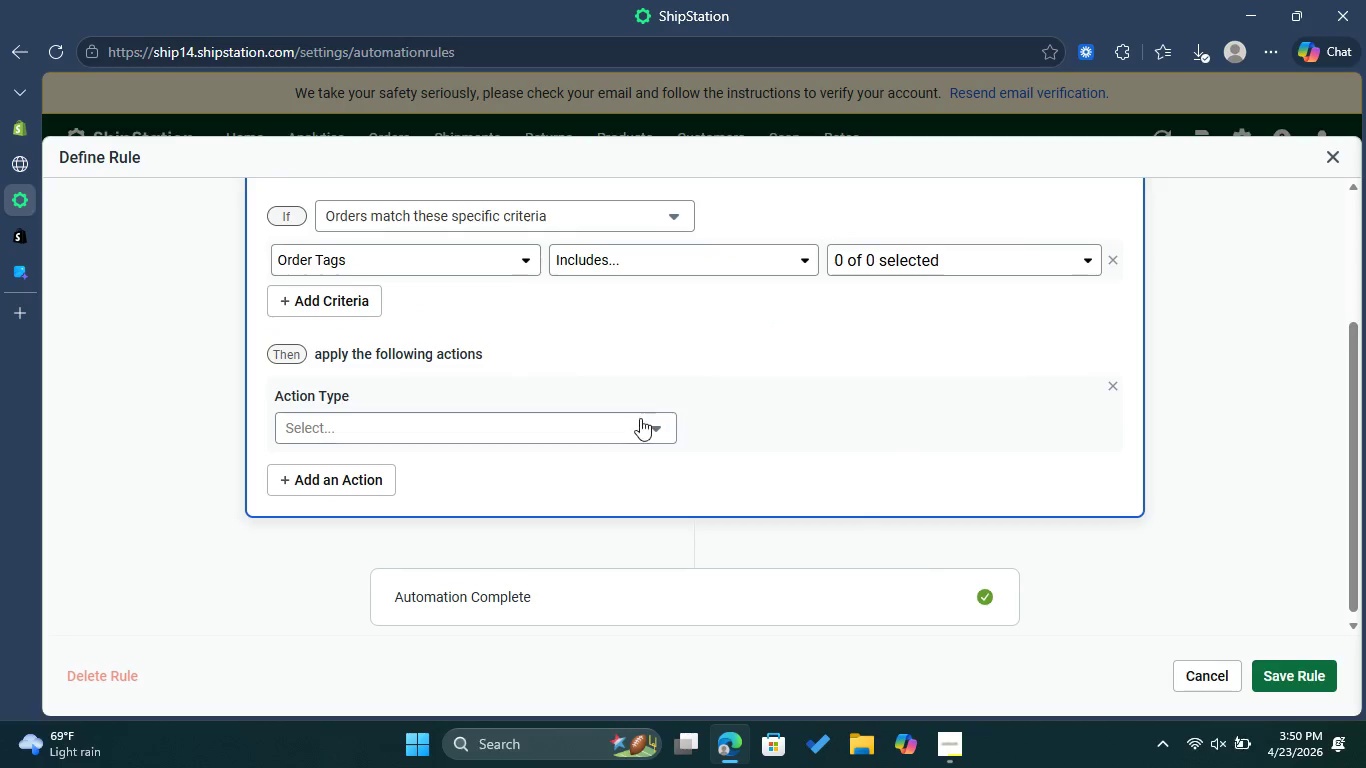 
left_click([640, 418])
 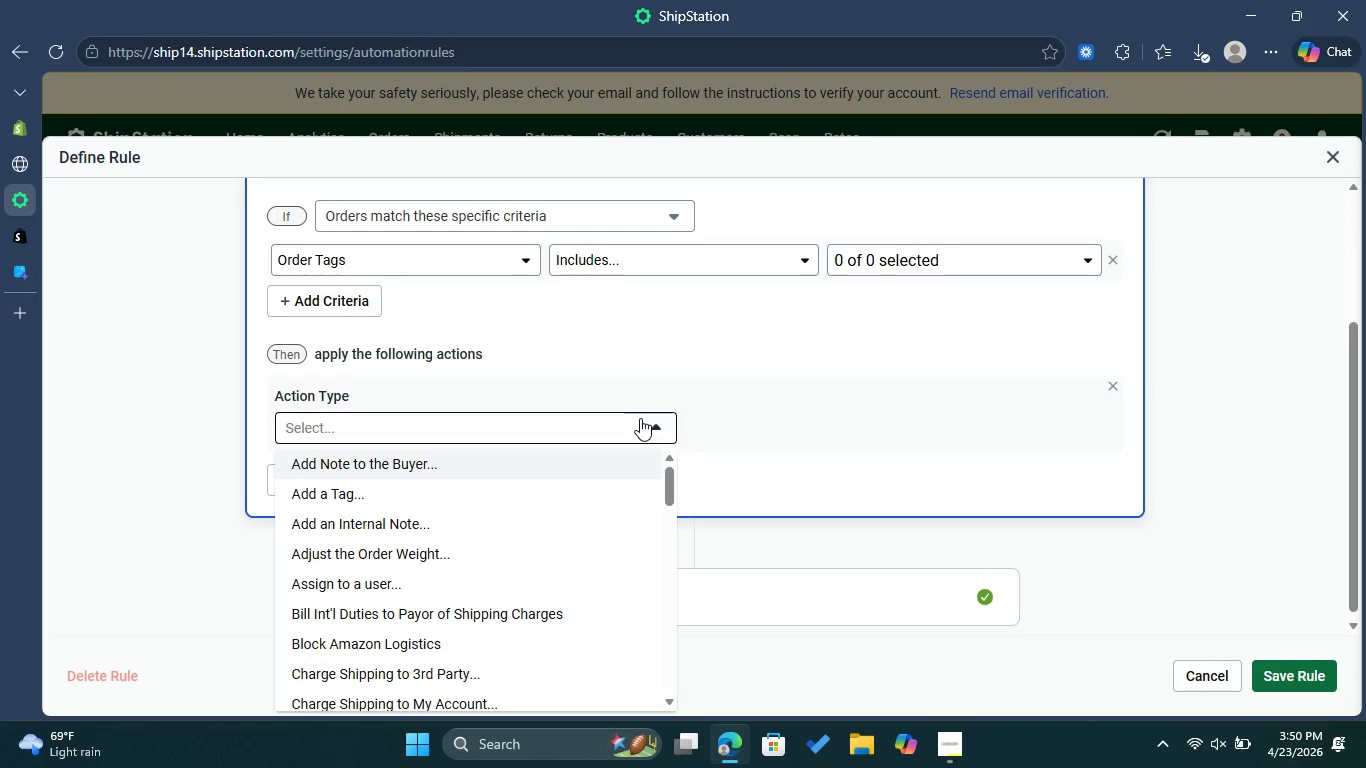 
wait(5.45)
 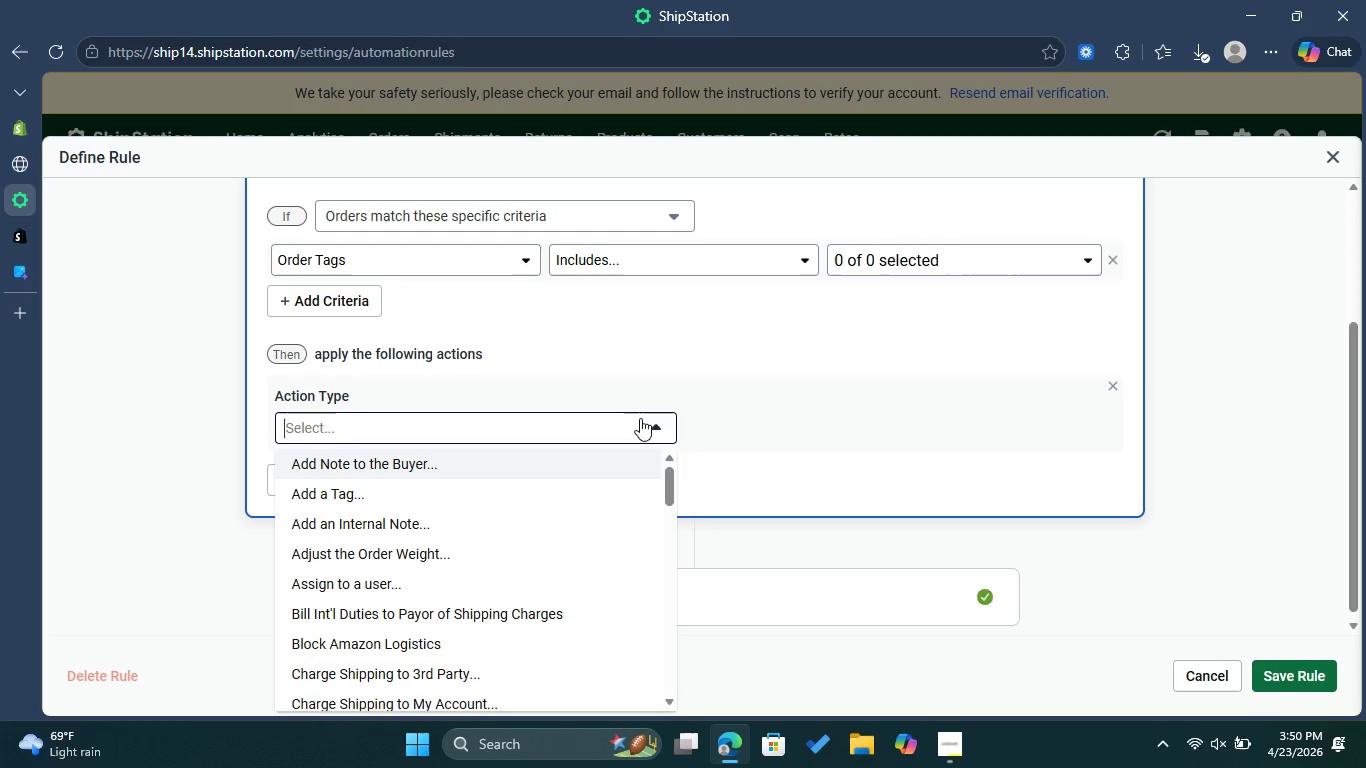 
left_click([610, 381])
 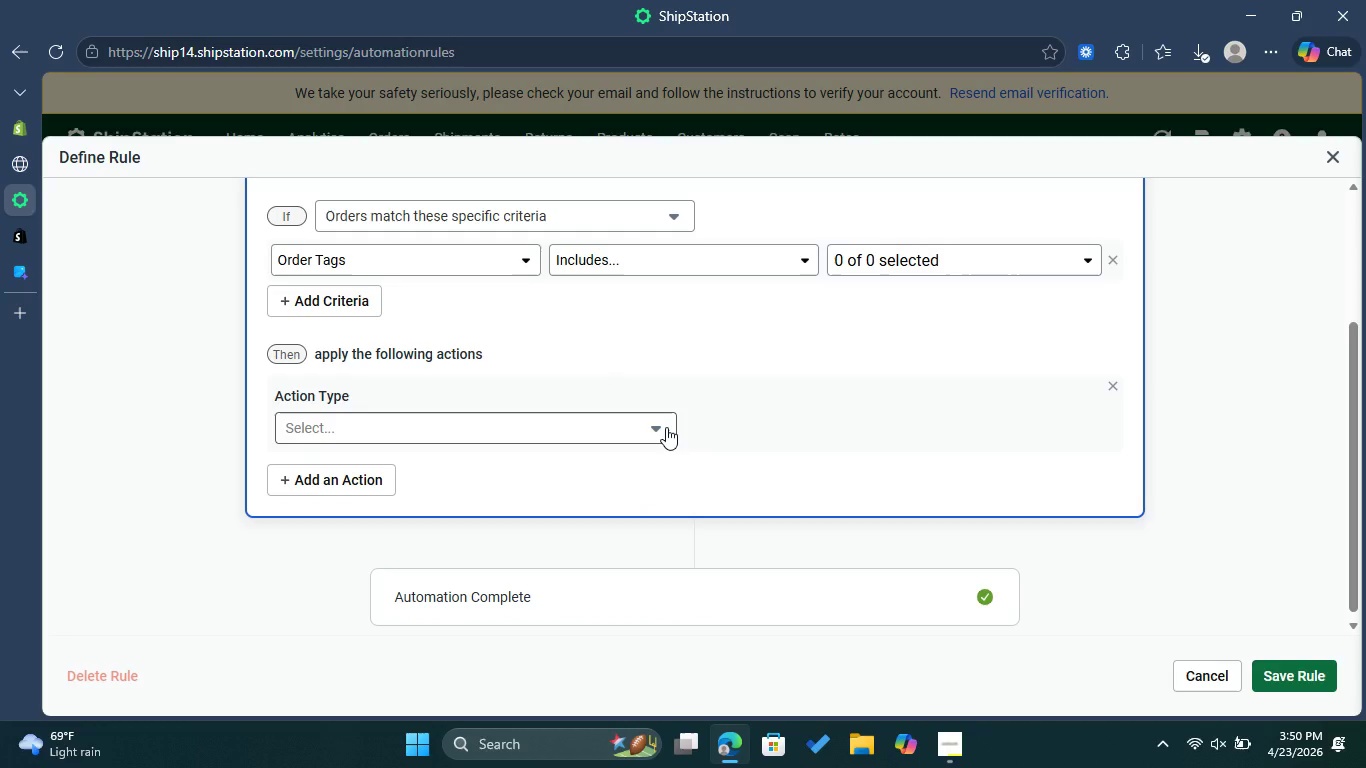 
left_click([666, 427])
 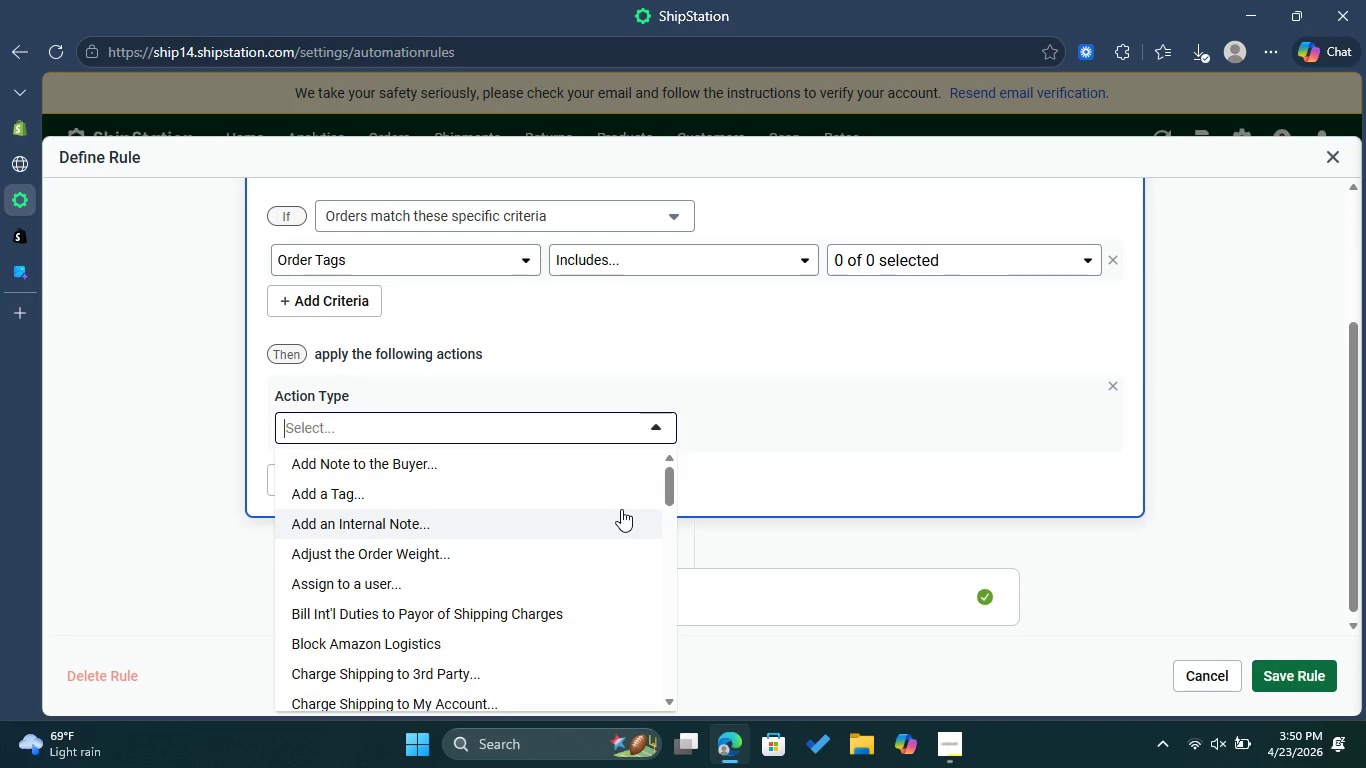 
wait(6.94)
 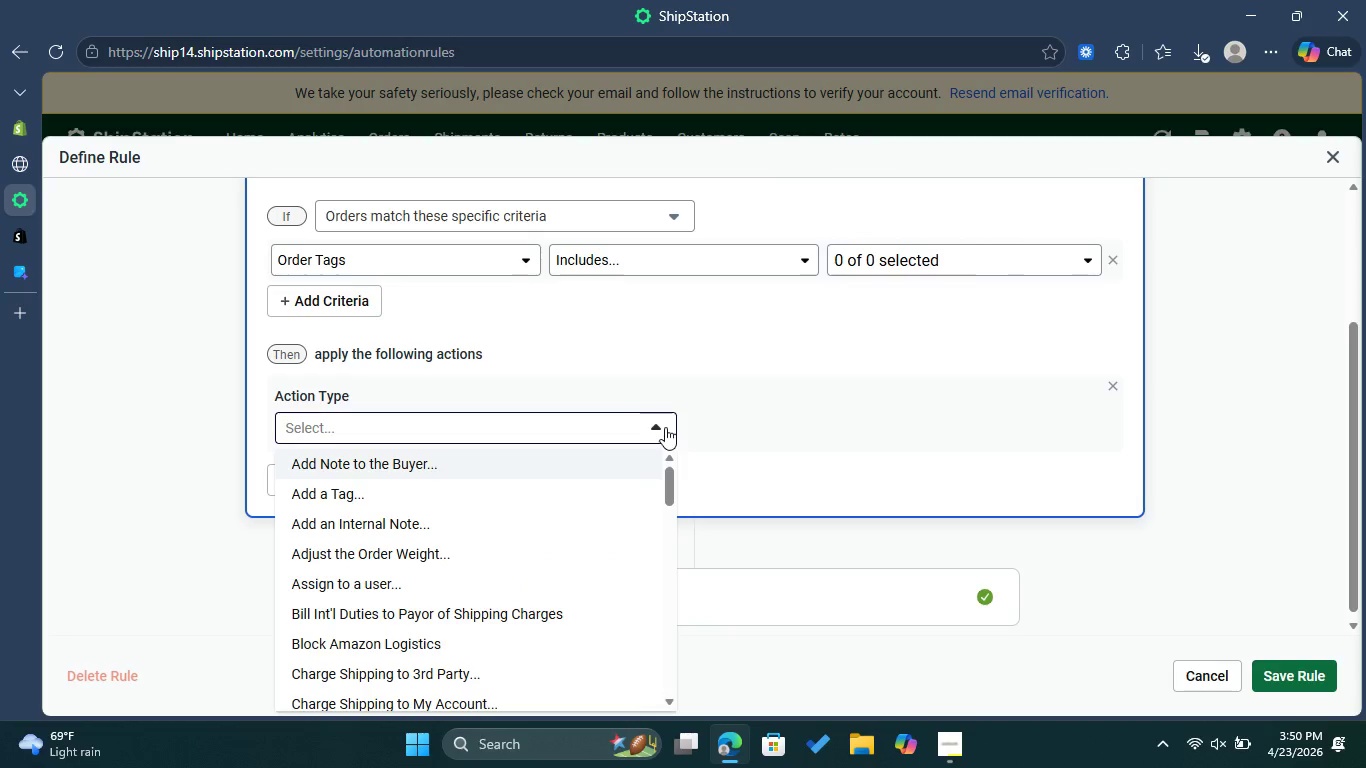 
scroll: coordinate [572, 544], scroll_direction: down, amount: 5.0
 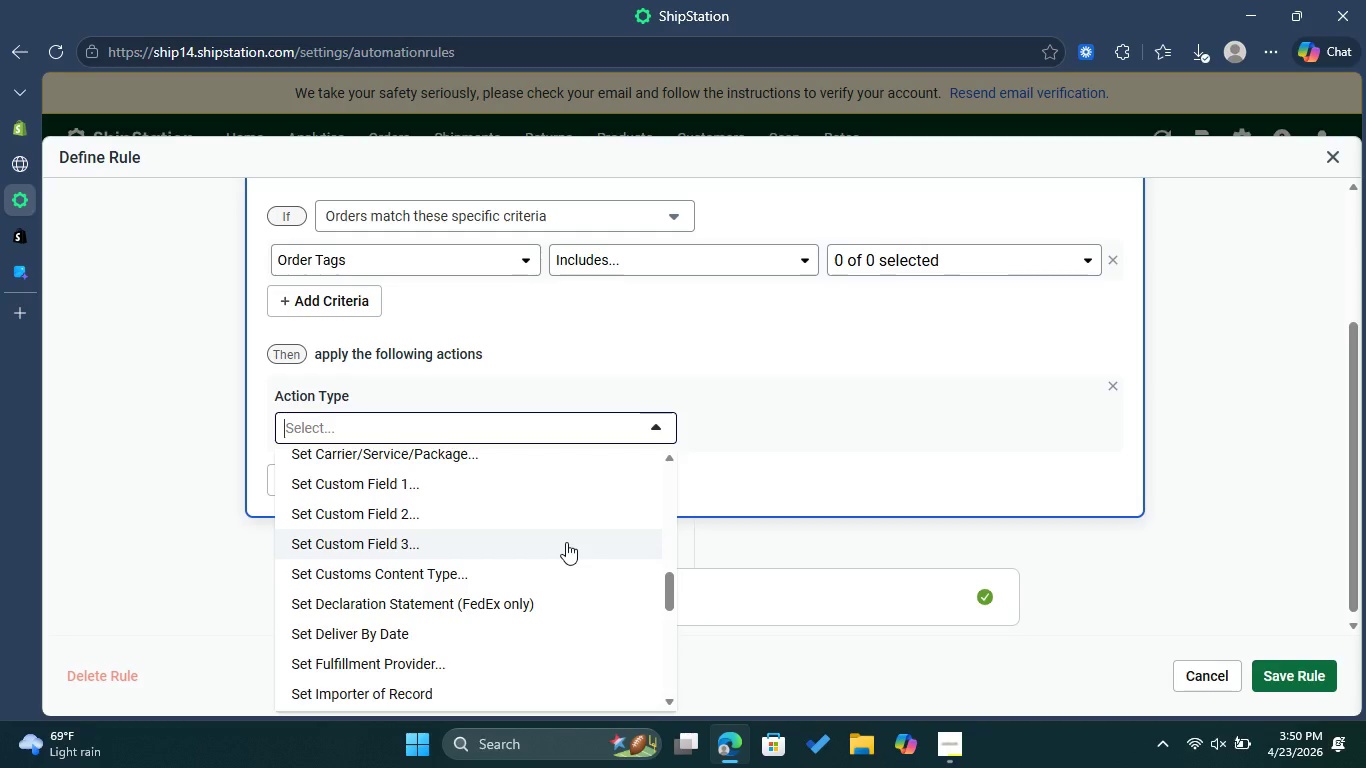 
wait(6.09)
 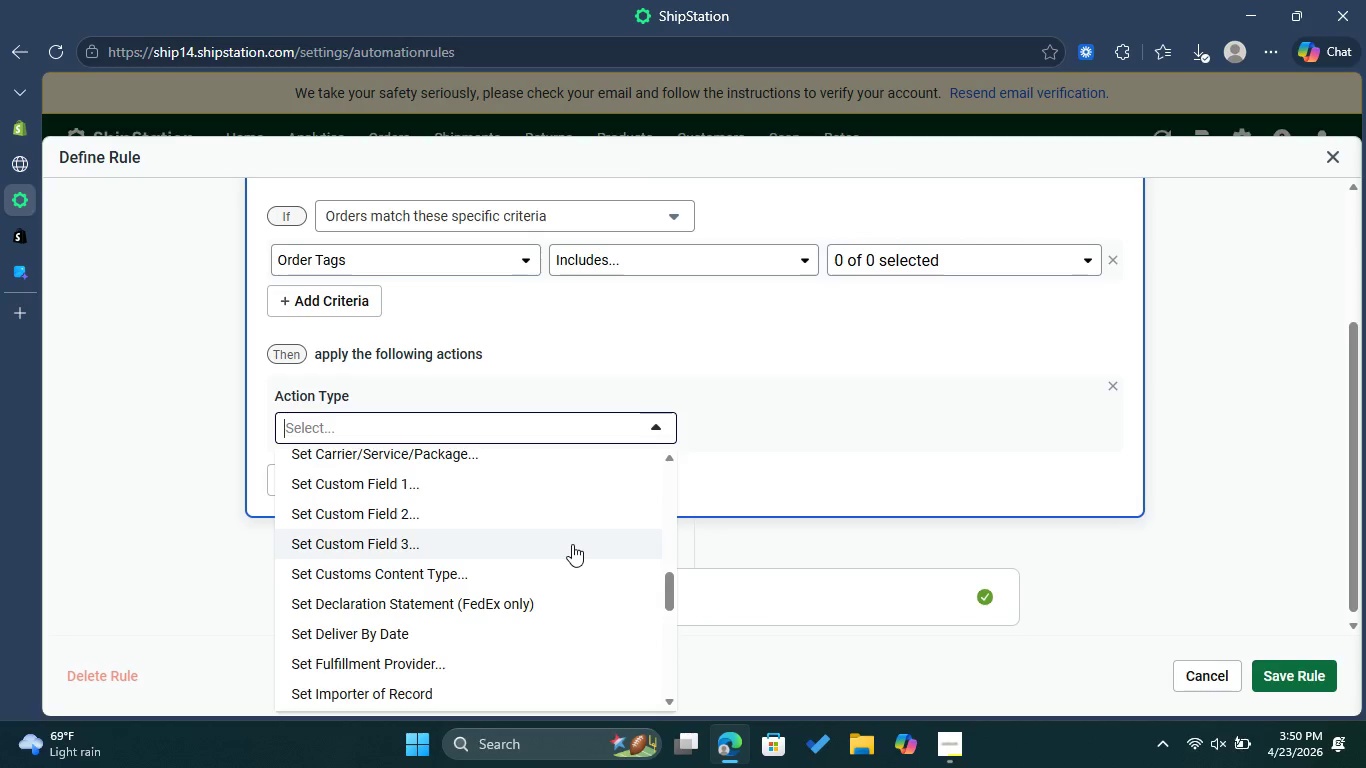 
scroll: coordinate [581, 523], scroll_direction: up, amount: 1.0
 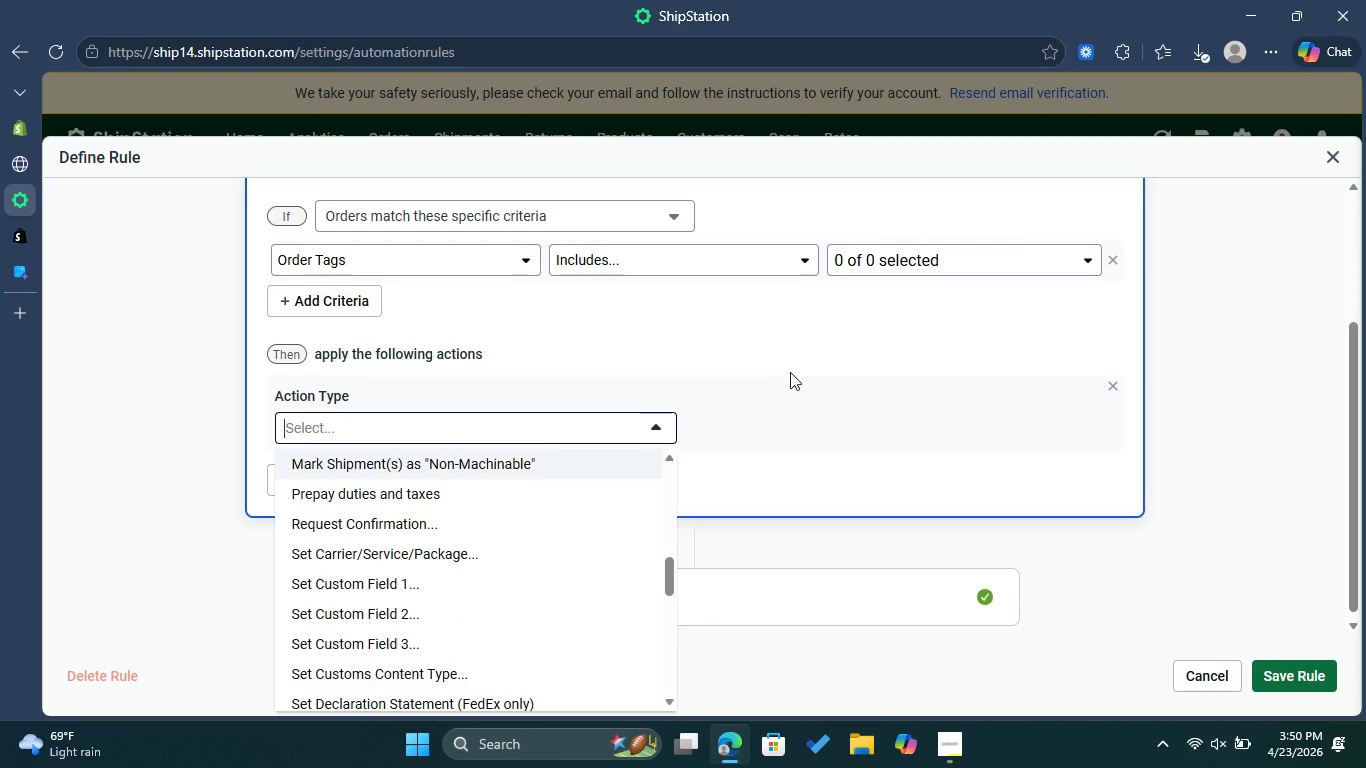 
left_click([790, 372])
 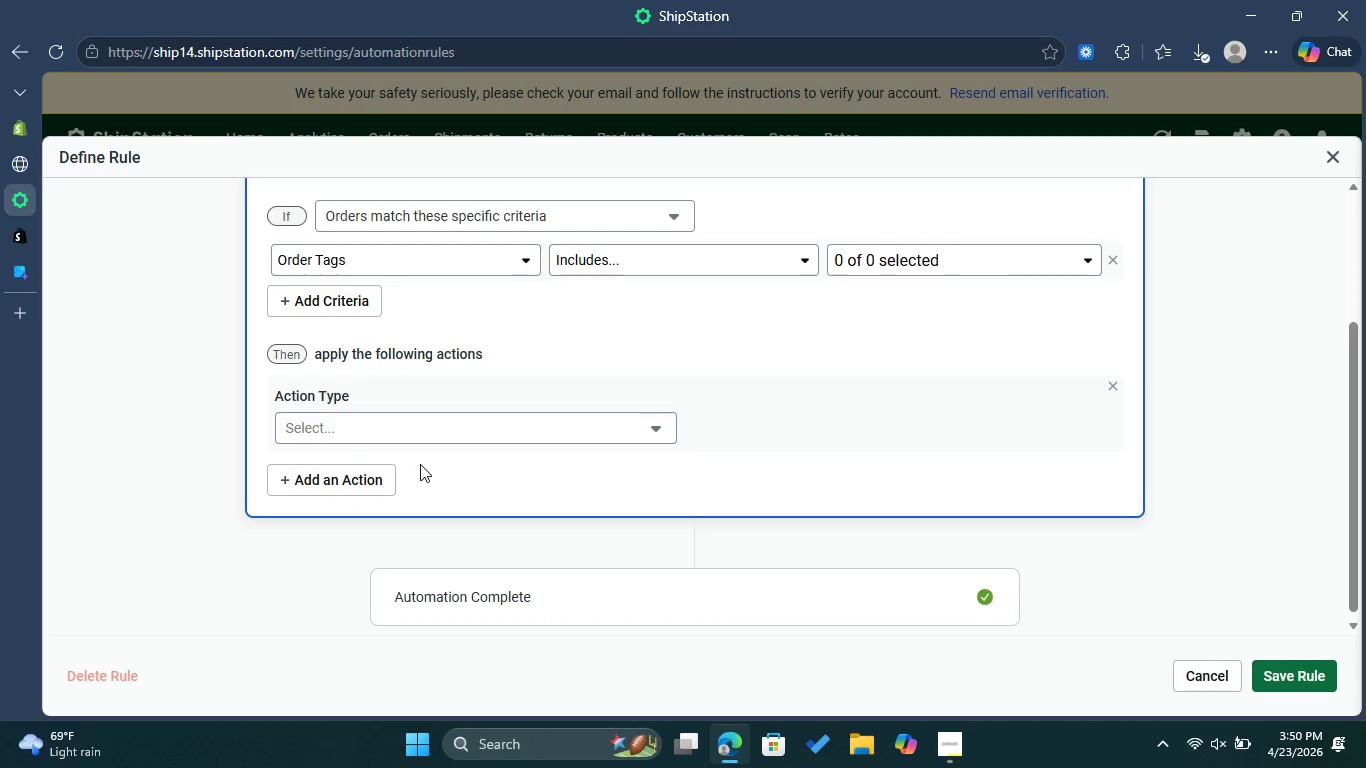 
left_click([344, 482])
 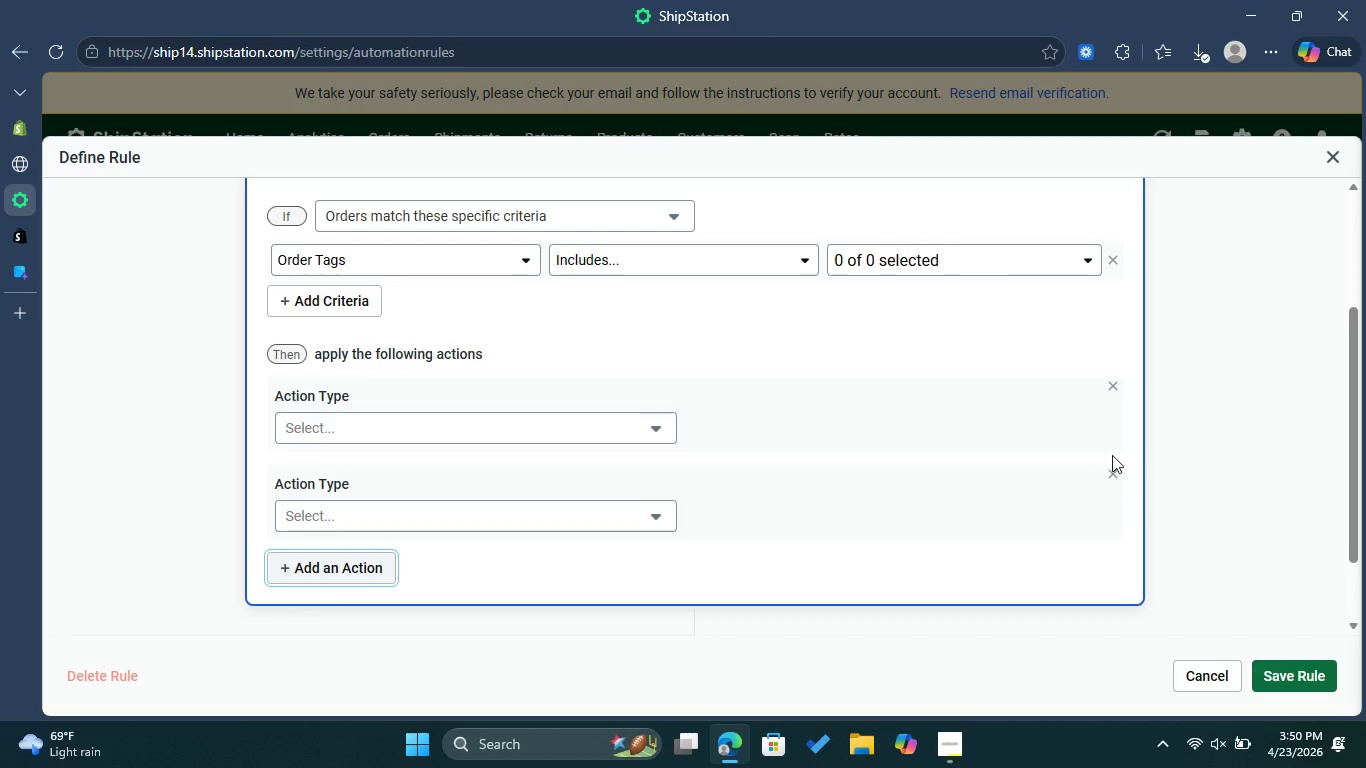 
left_click([1109, 472])
 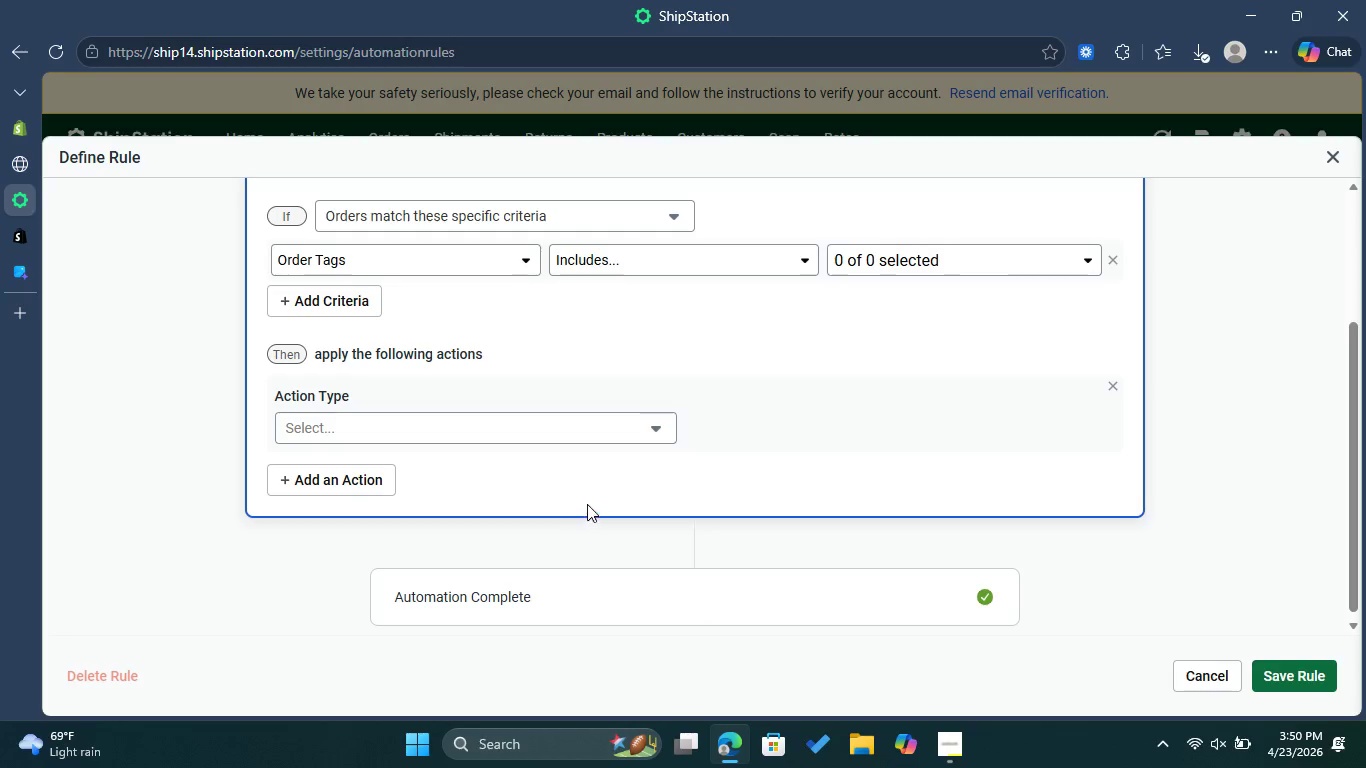 
left_click([471, 433])
 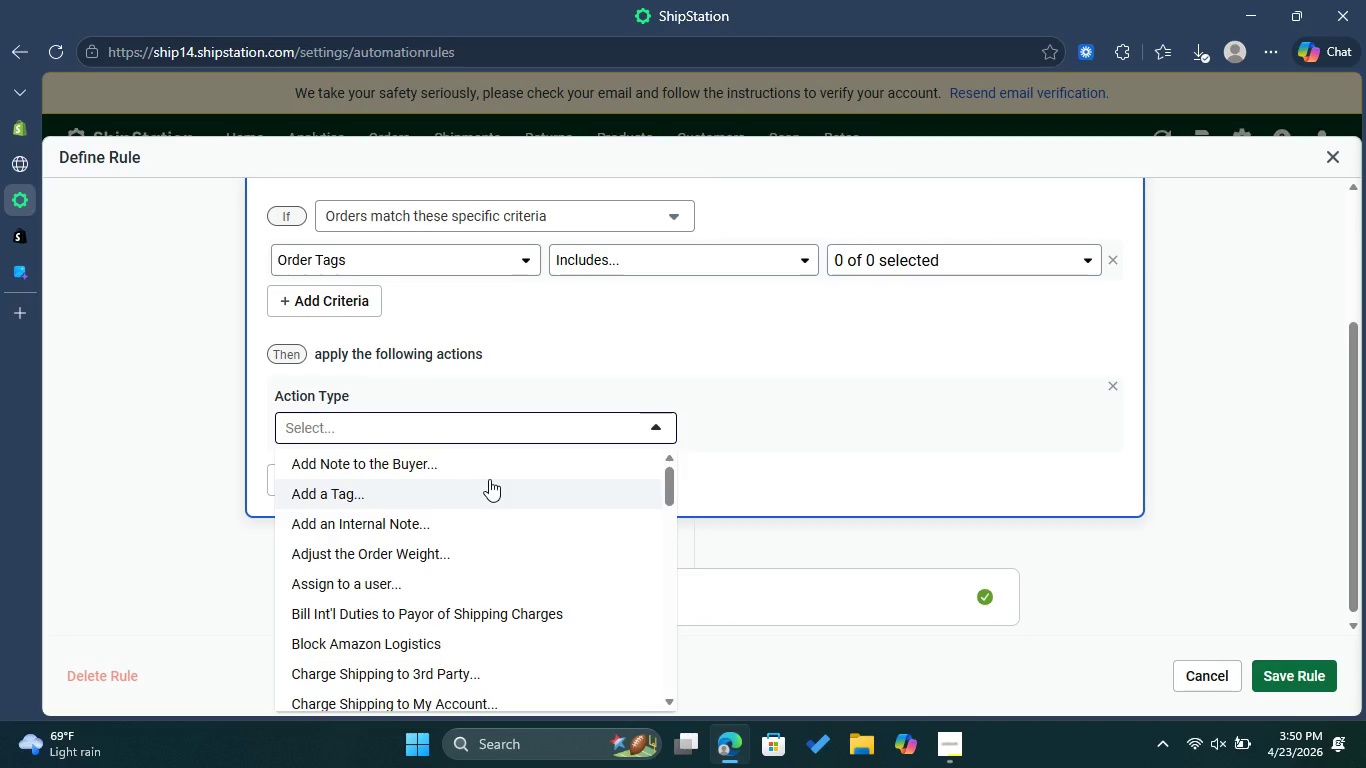 
scroll: coordinate [486, 539], scroll_direction: down, amount: 6.0
 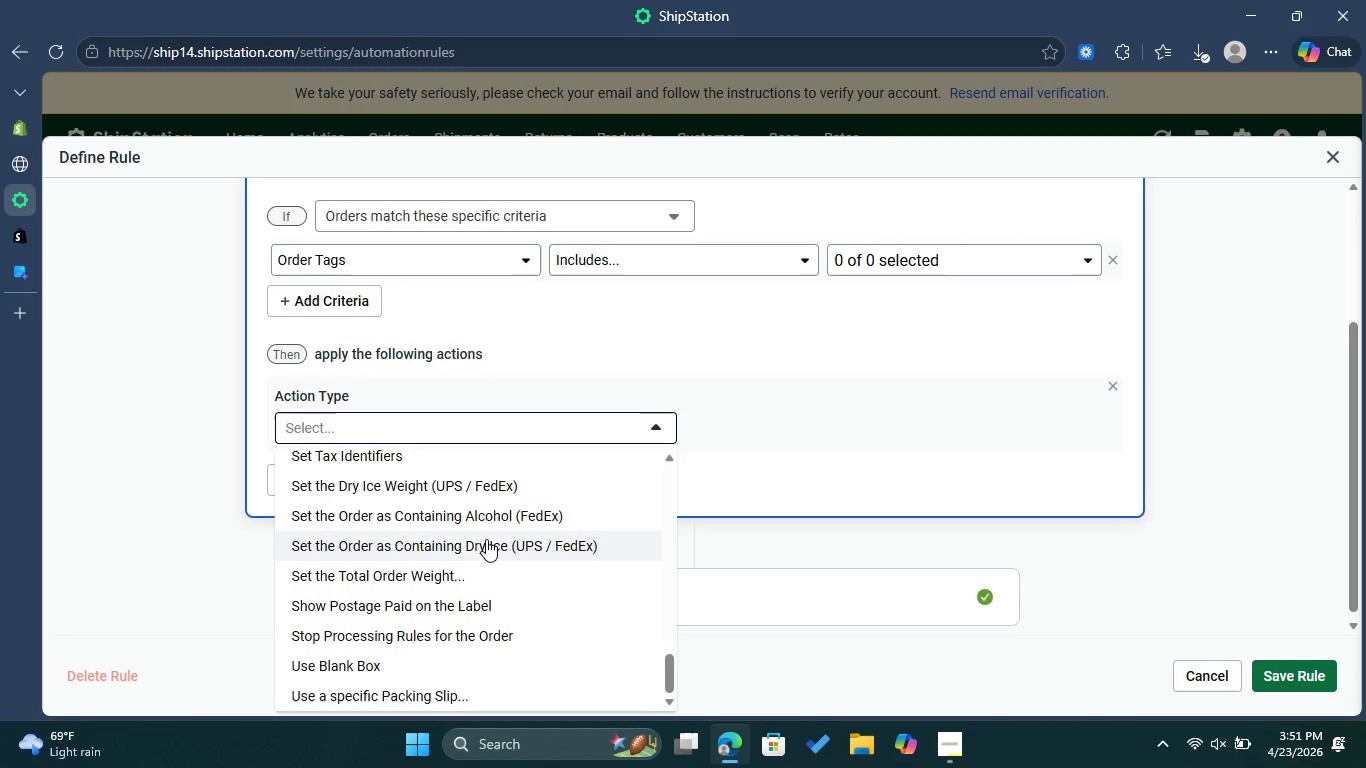 
scroll: coordinate [486, 539], scroll_direction: up, amount: 1.0
 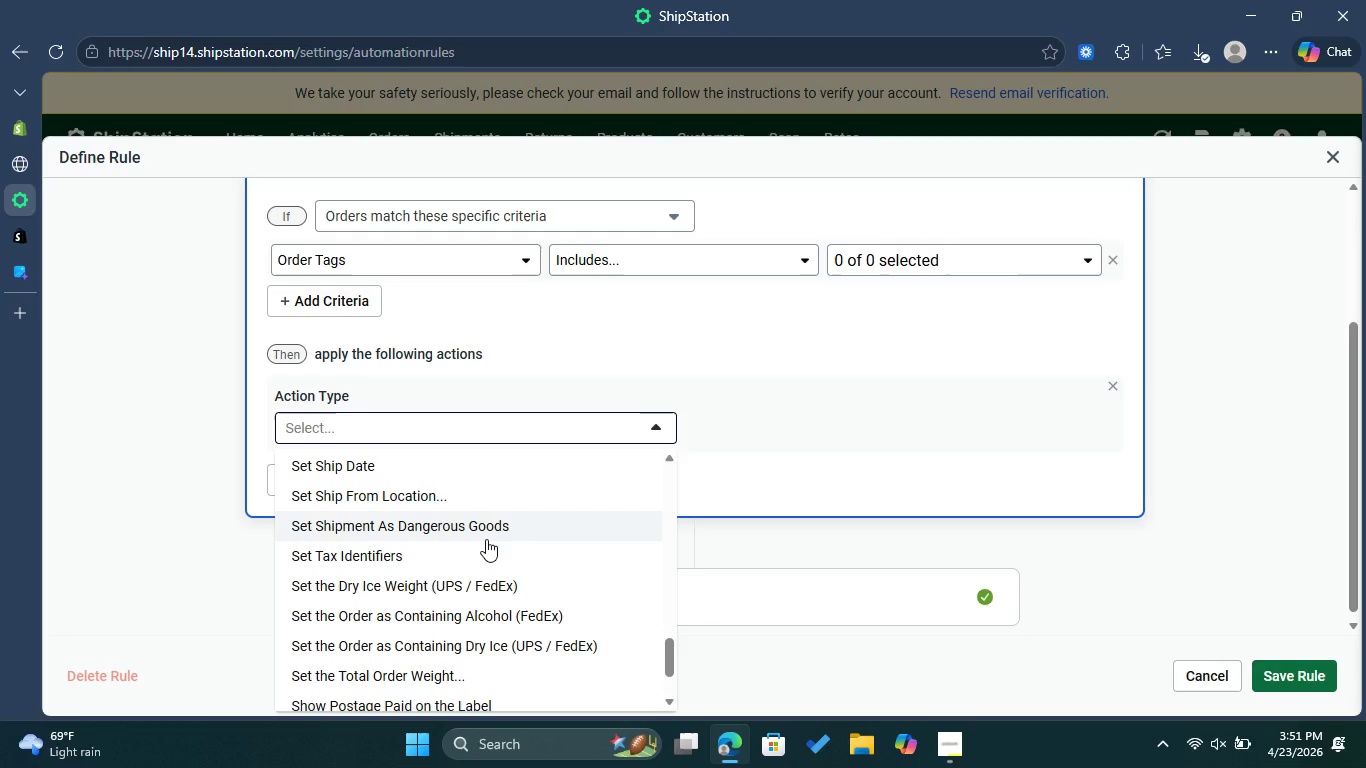 
wait(15.54)
 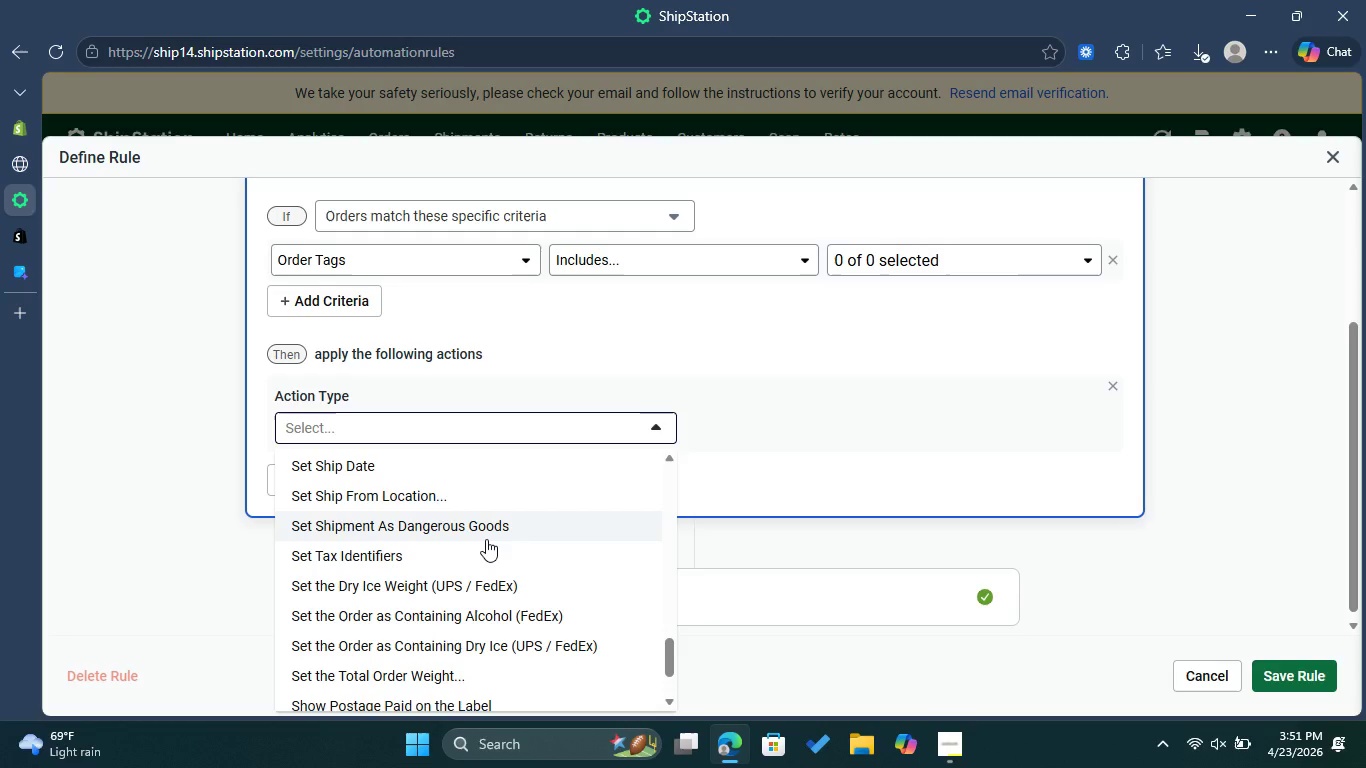 
scroll: coordinate [486, 539], scroll_direction: up, amount: 3.0
 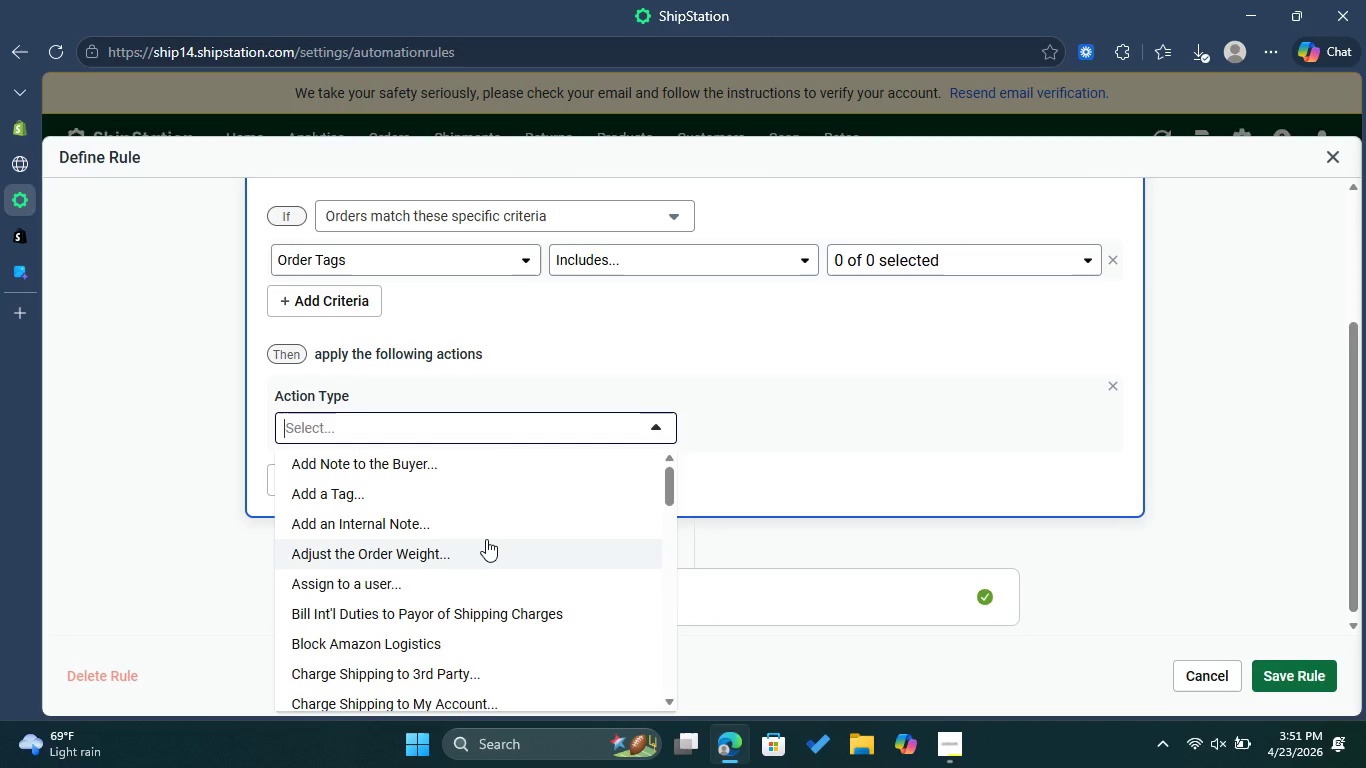 
scroll: coordinate [486, 540], scroll_direction: down, amount: 6.0
 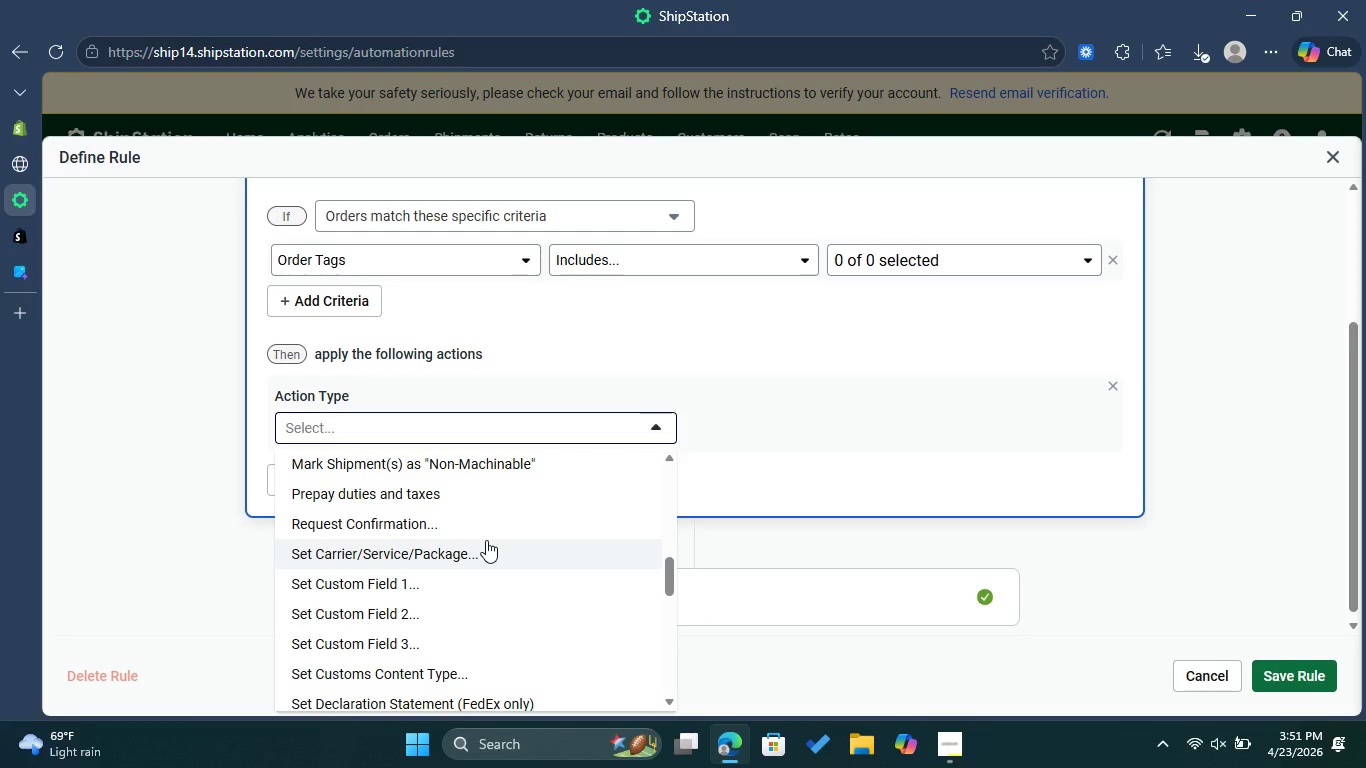 
left_click([474, 554])
 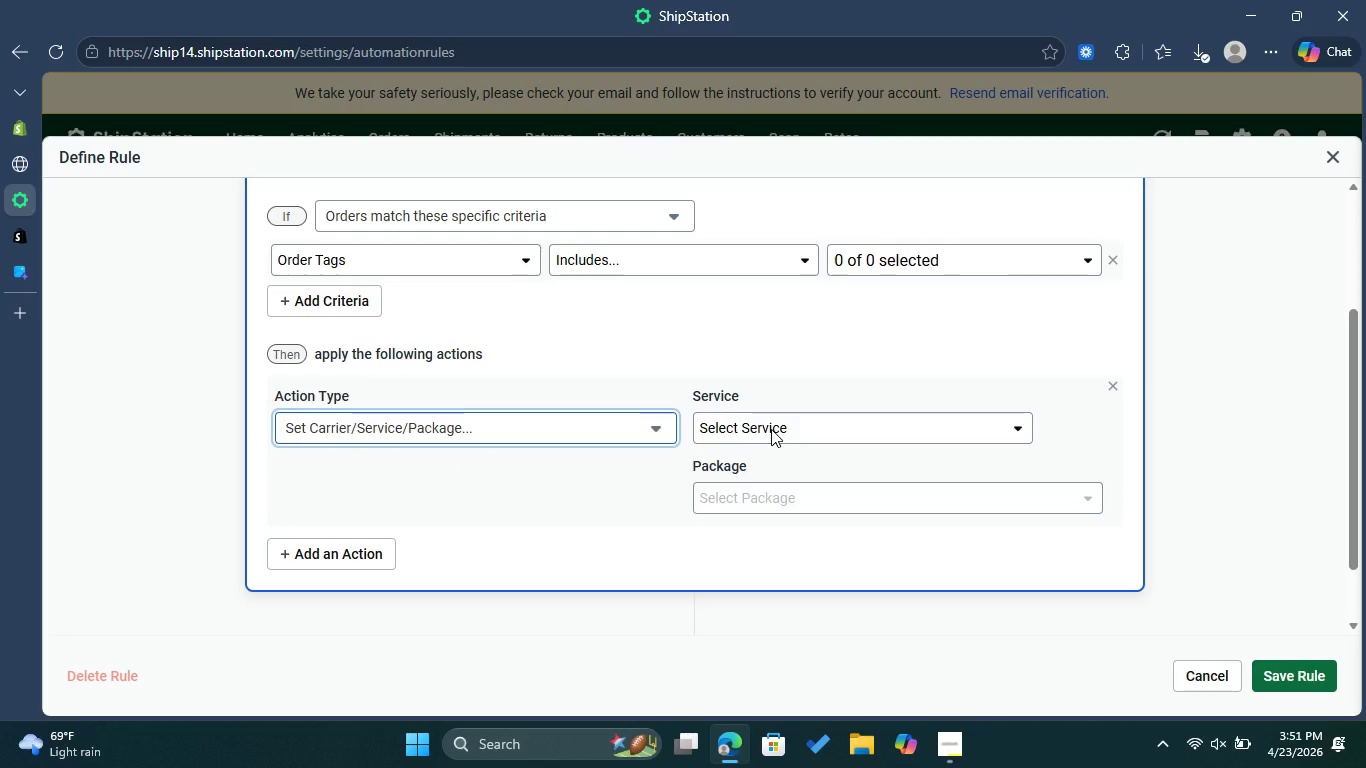 
left_click([771, 429])
 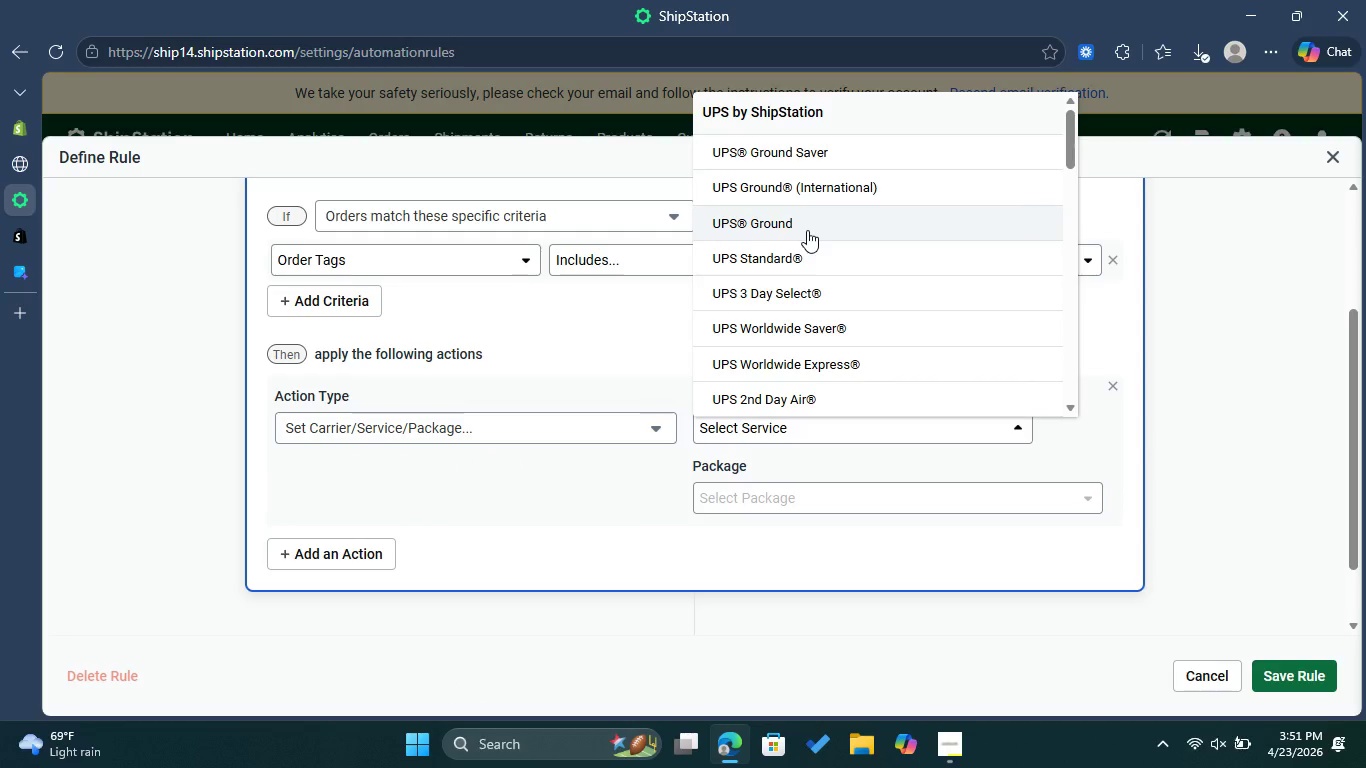 
left_click([807, 230])
 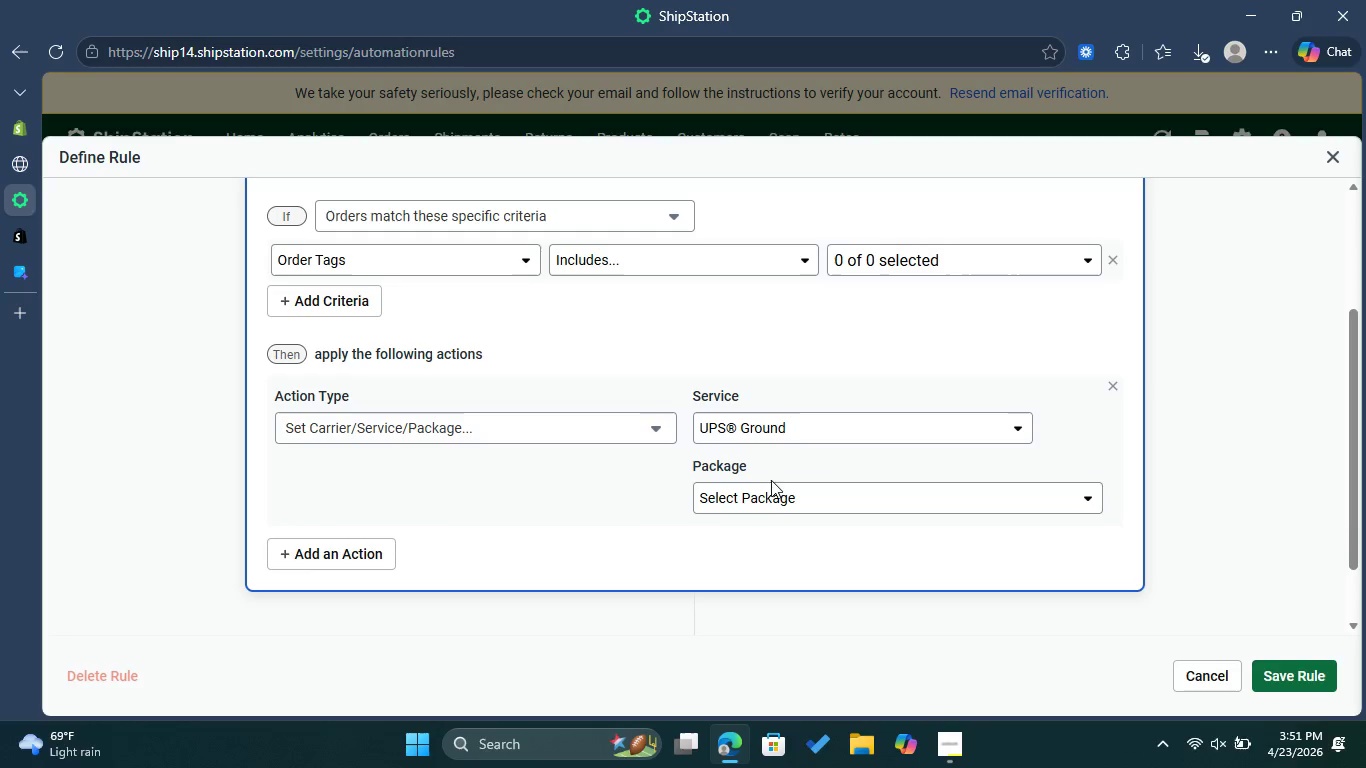 
left_click([782, 497])
 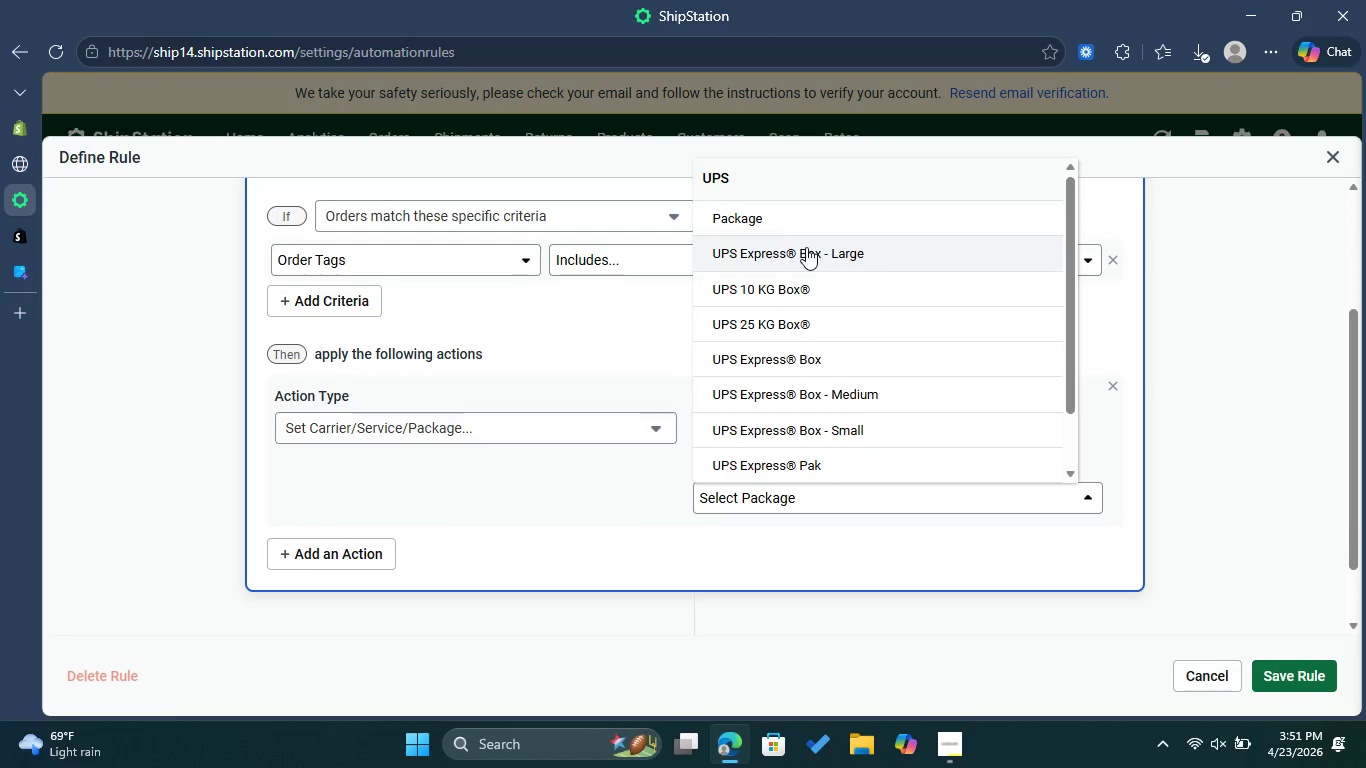 
left_click([811, 220])
 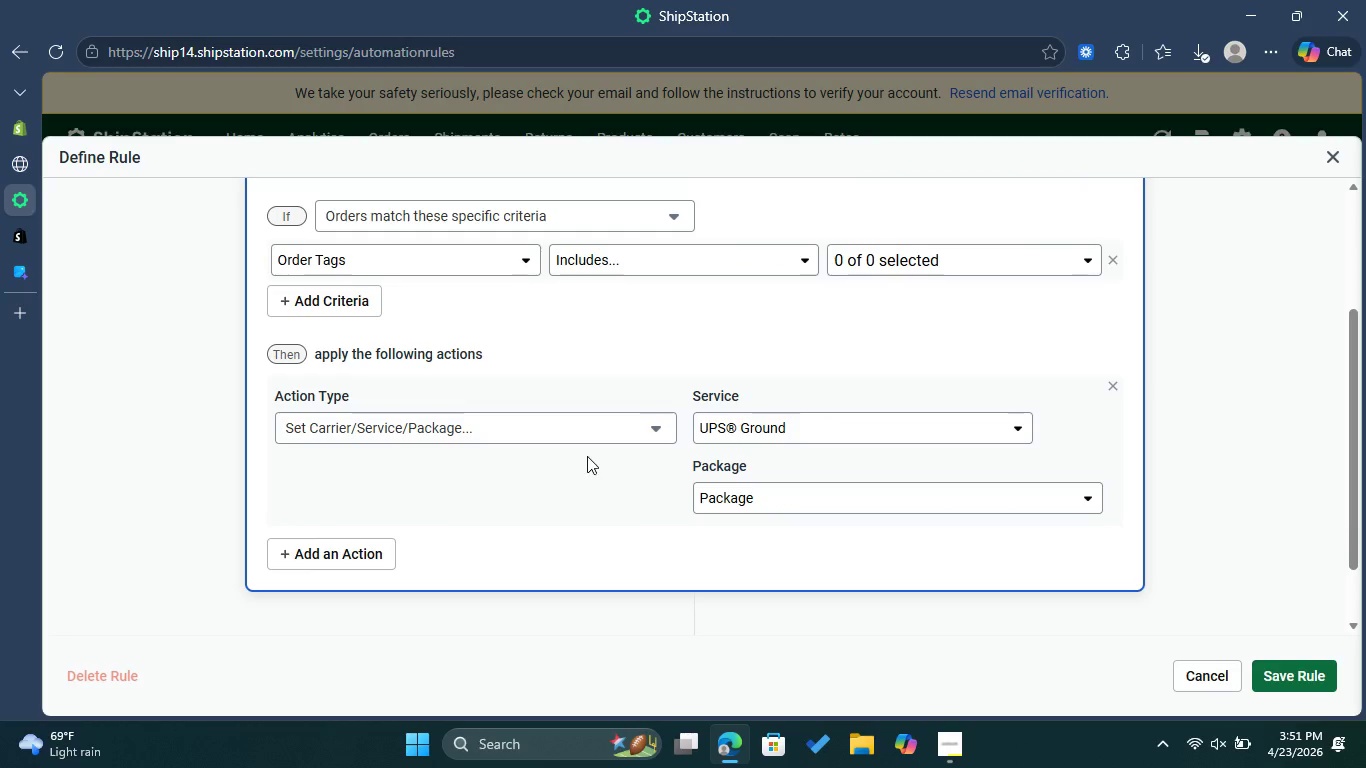 
wait(6.58)
 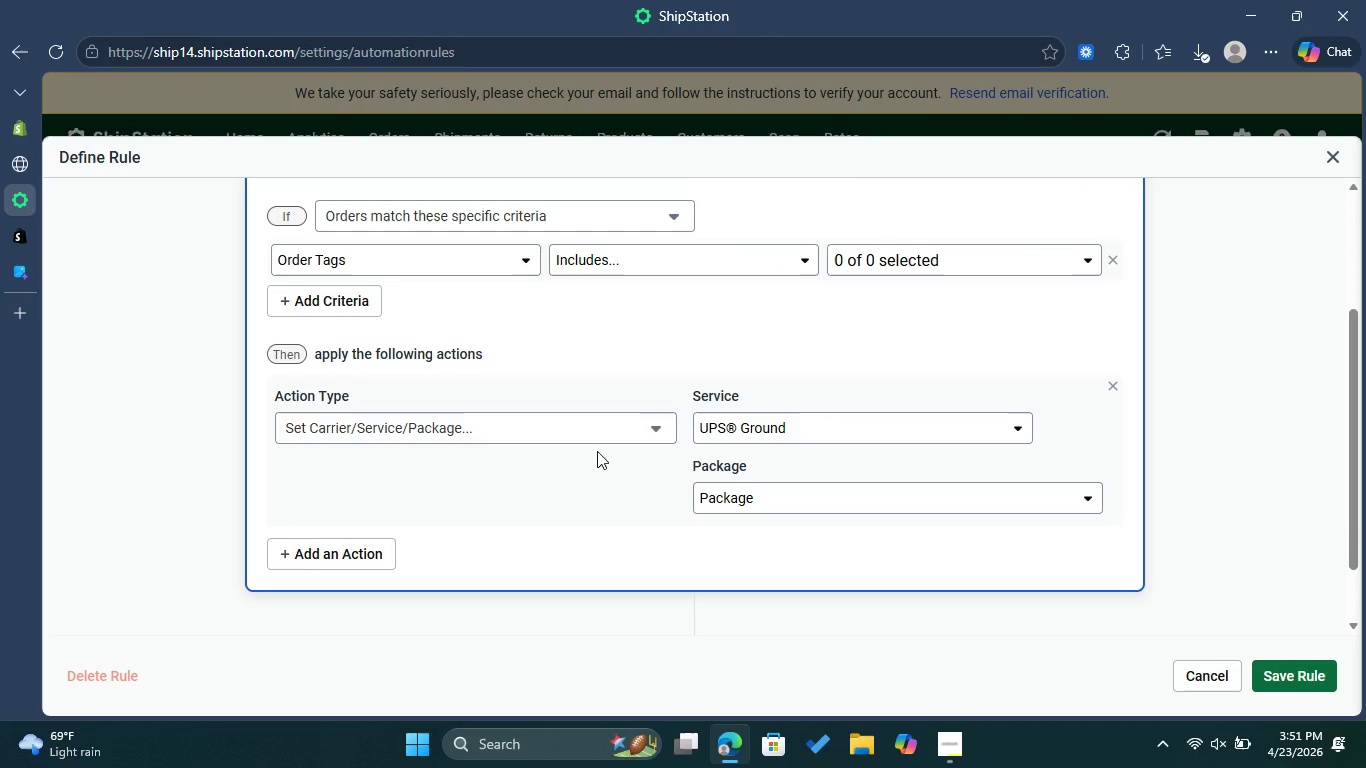 
scroll: coordinate [526, 493], scroll_direction: up, amount: 2.0
 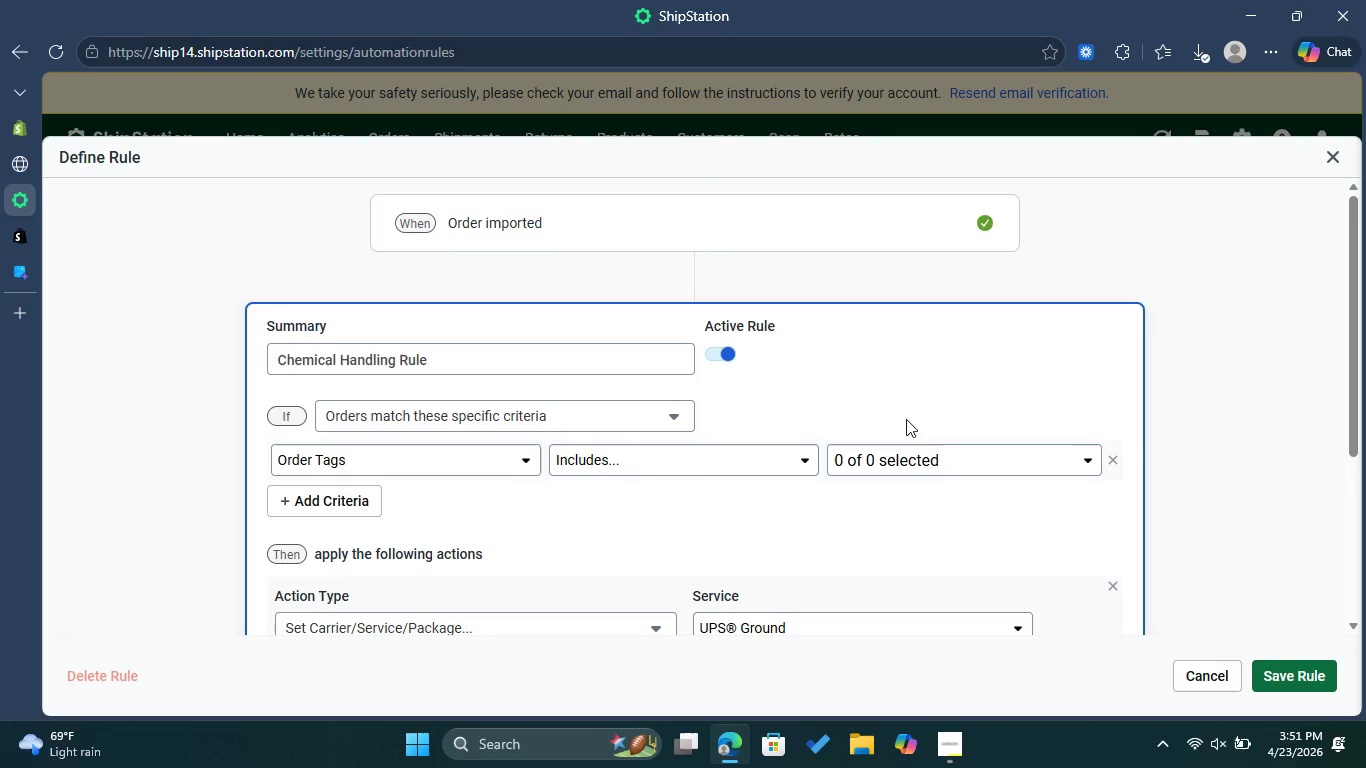 
left_click([906, 472])
 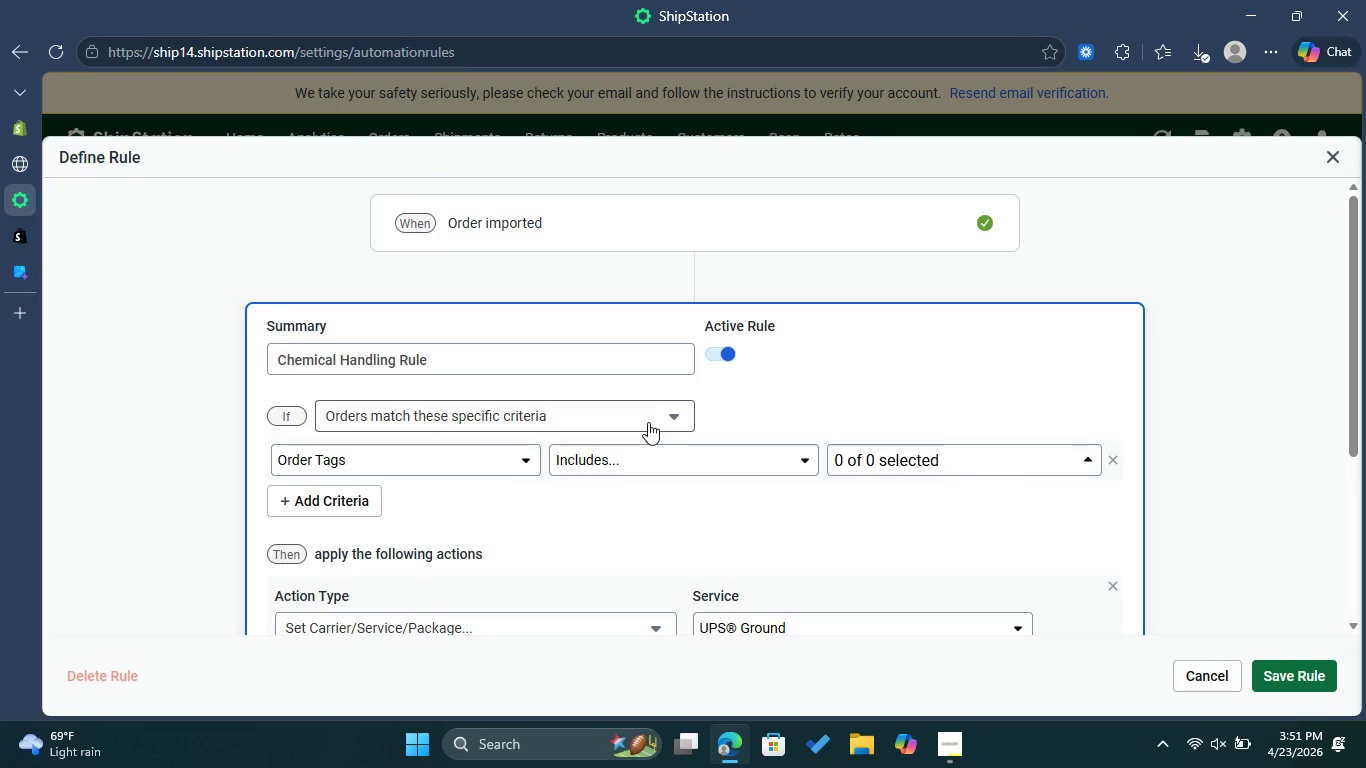 
left_click([648, 422])
 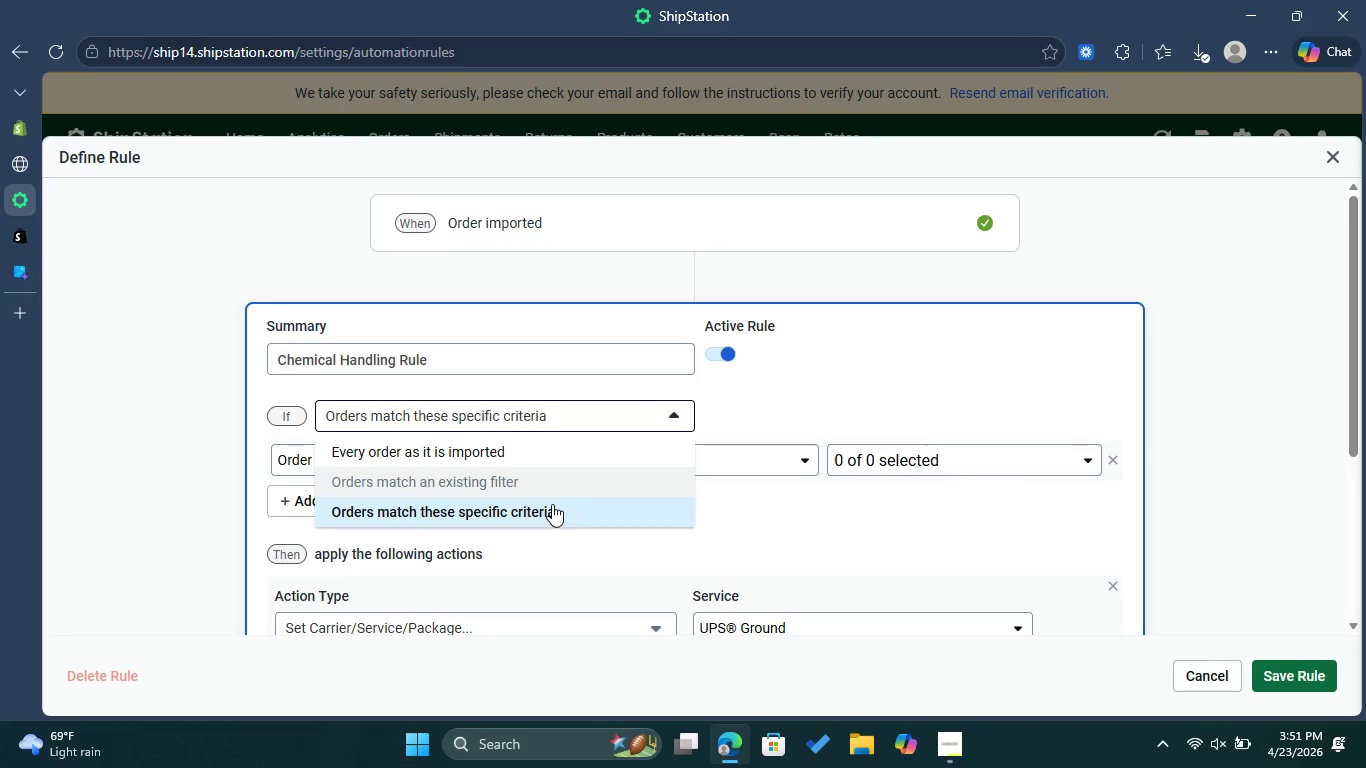 
left_click([552, 504])
 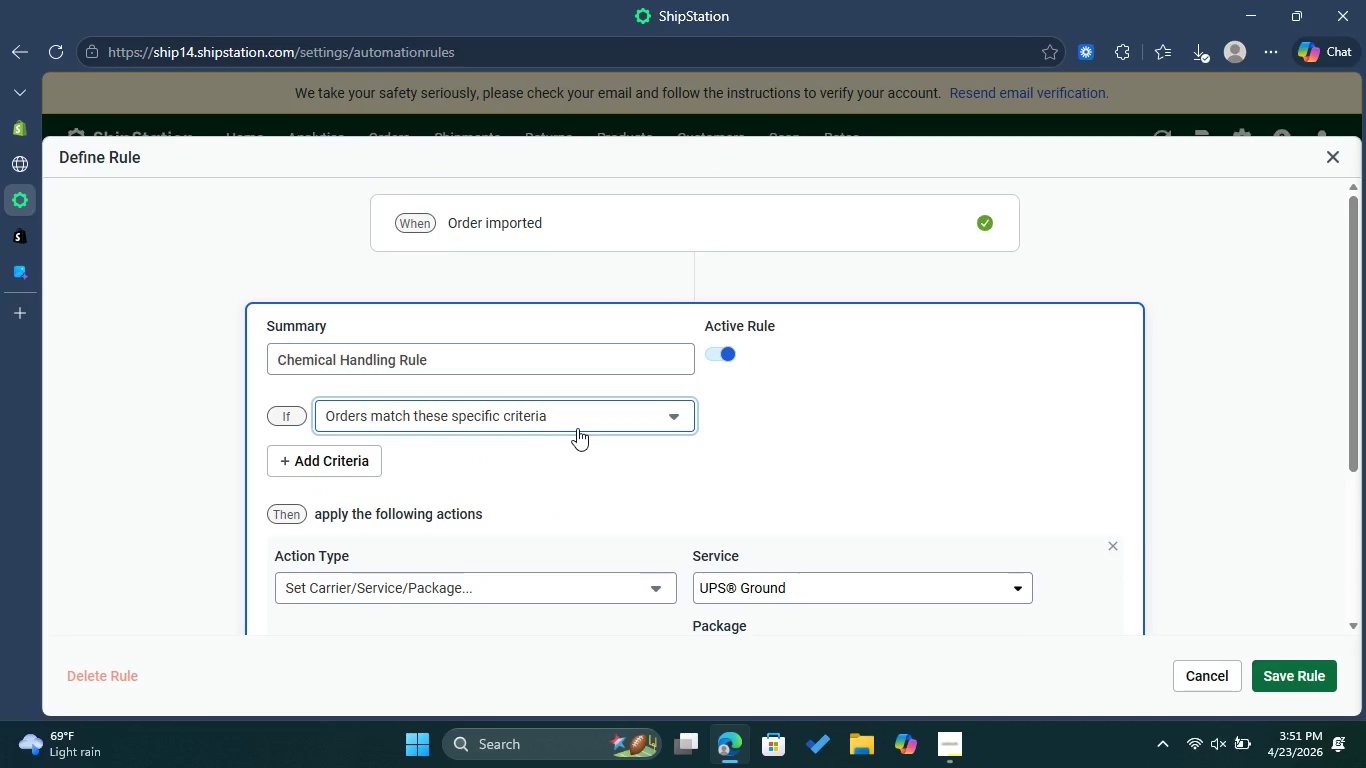 
left_click([583, 425])
 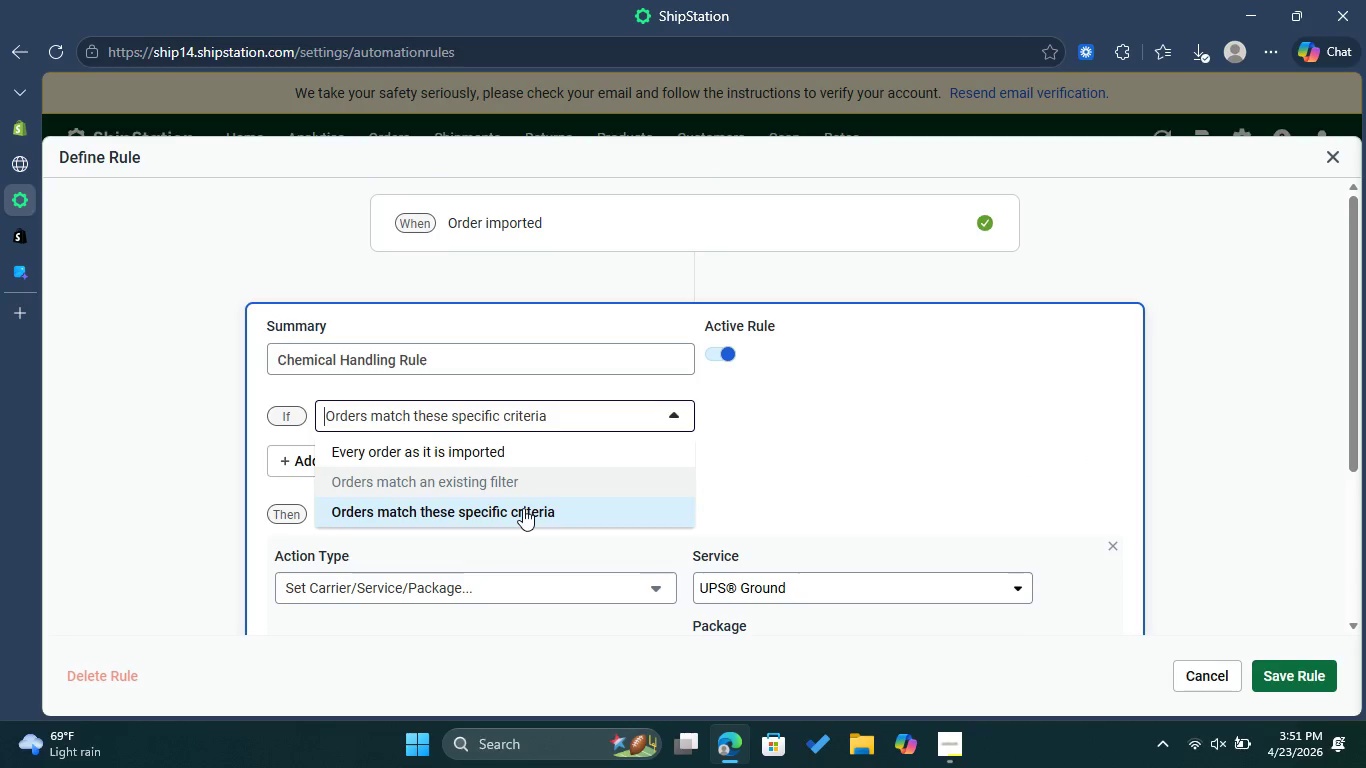 
left_click([523, 508])
 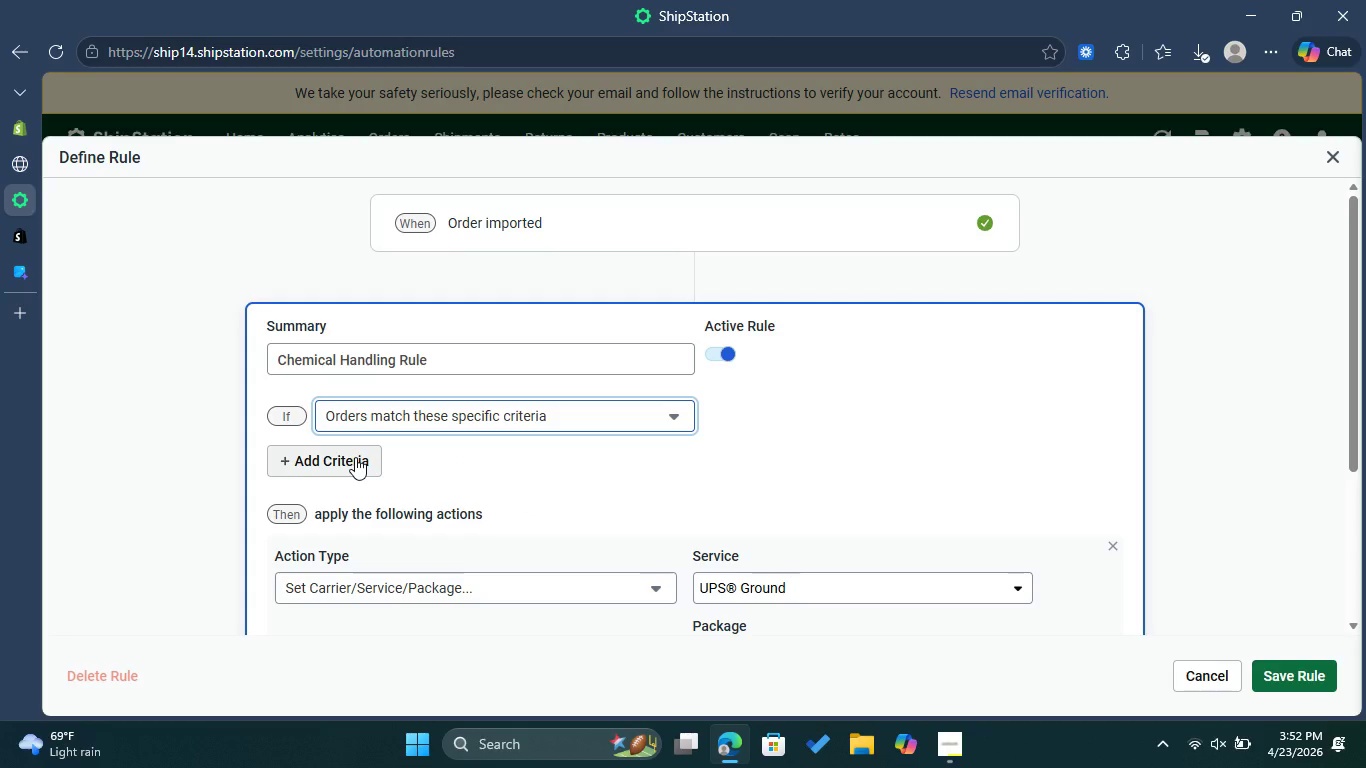 
left_click([355, 457])
 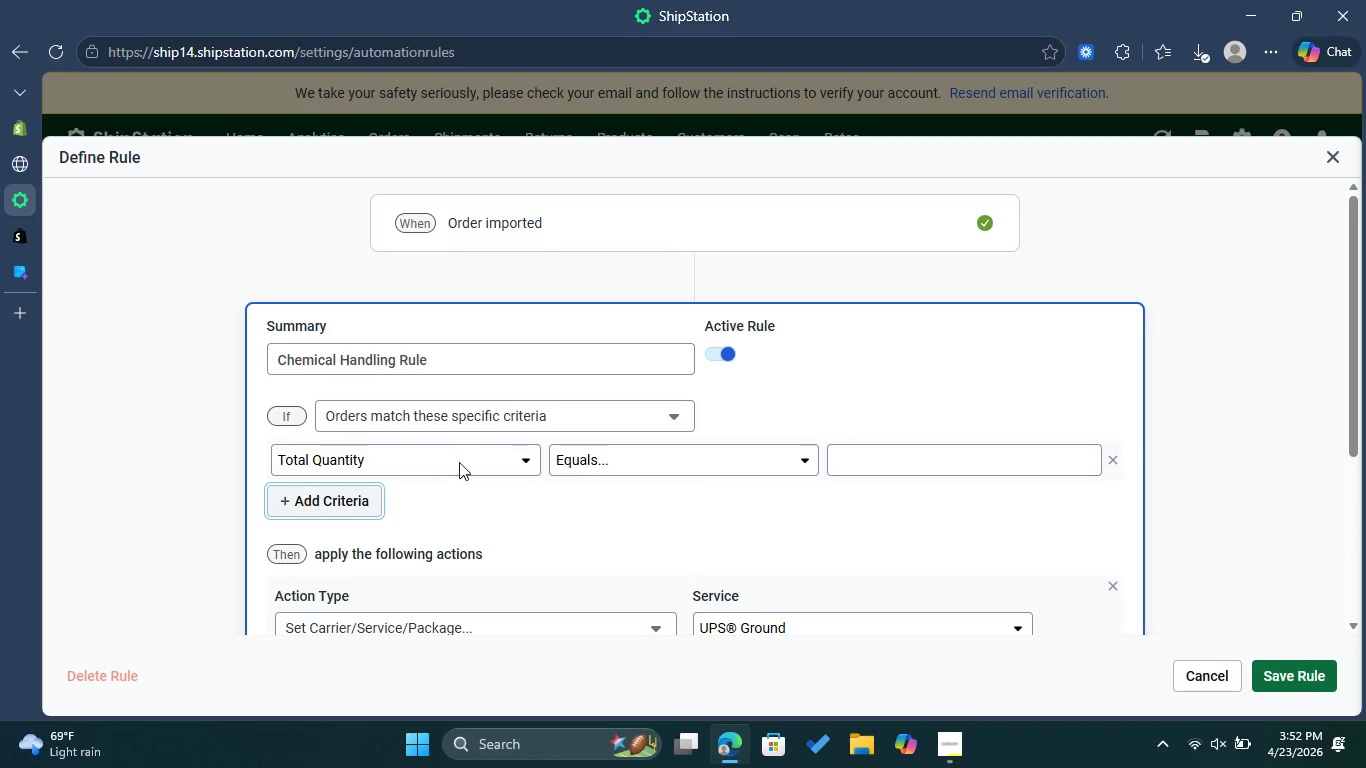 
left_click([459, 462])
 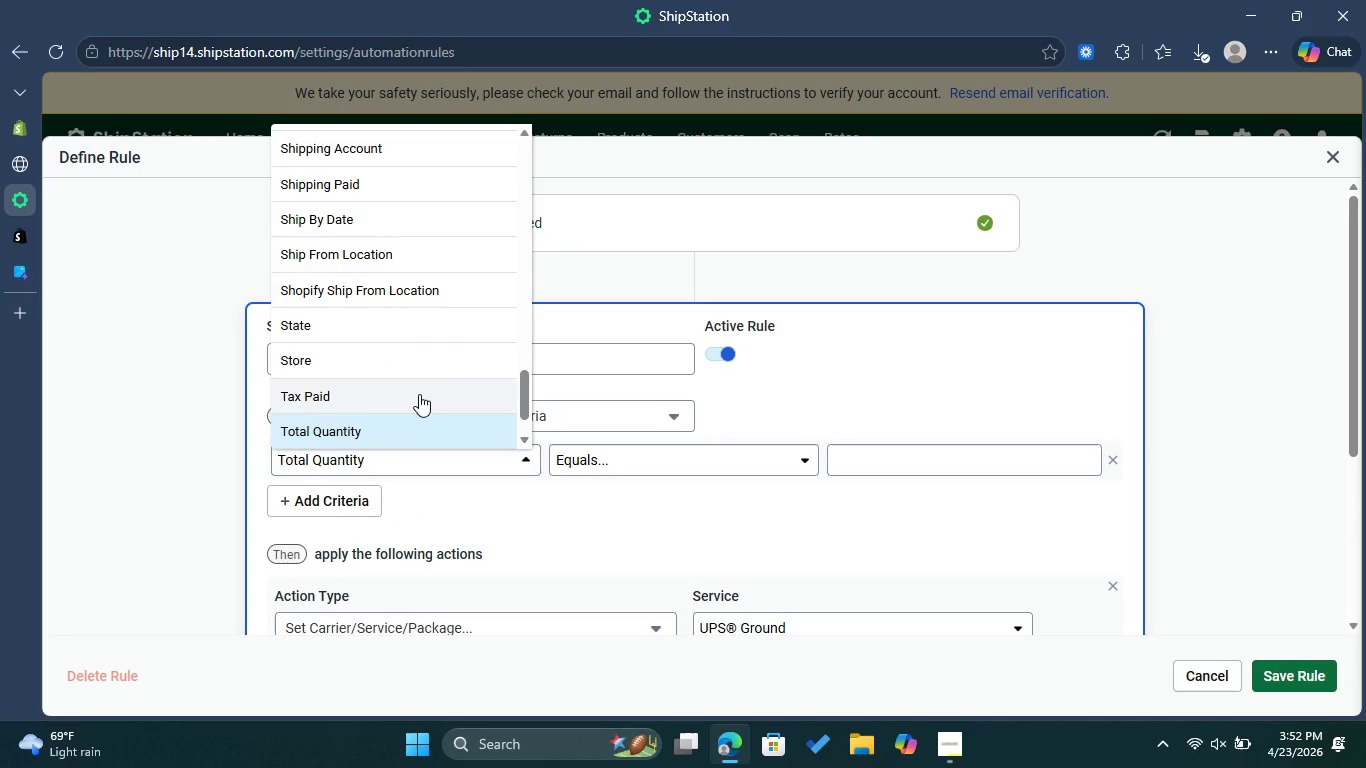 
scroll: coordinate [419, 394], scroll_direction: down, amount: 1.0
 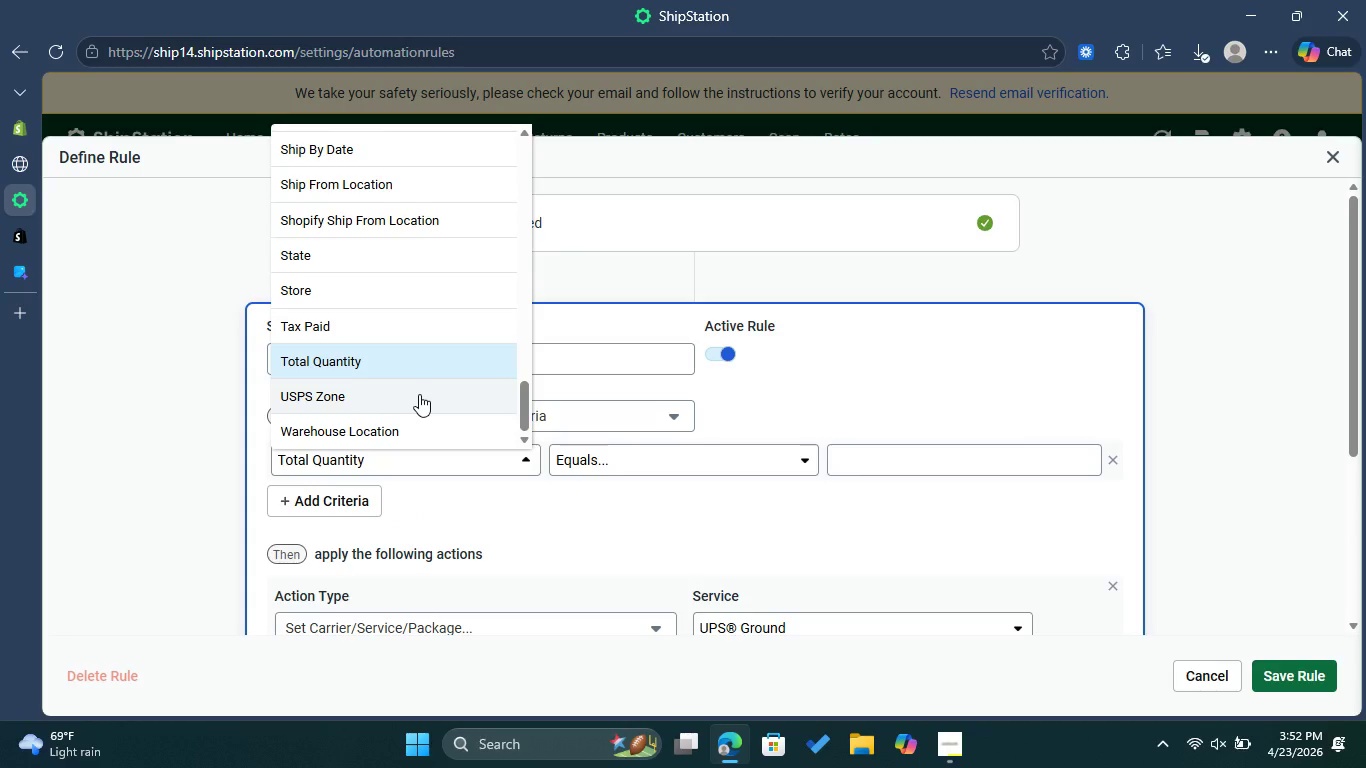 
scroll: coordinate [419, 394], scroll_direction: up, amount: 1.0
 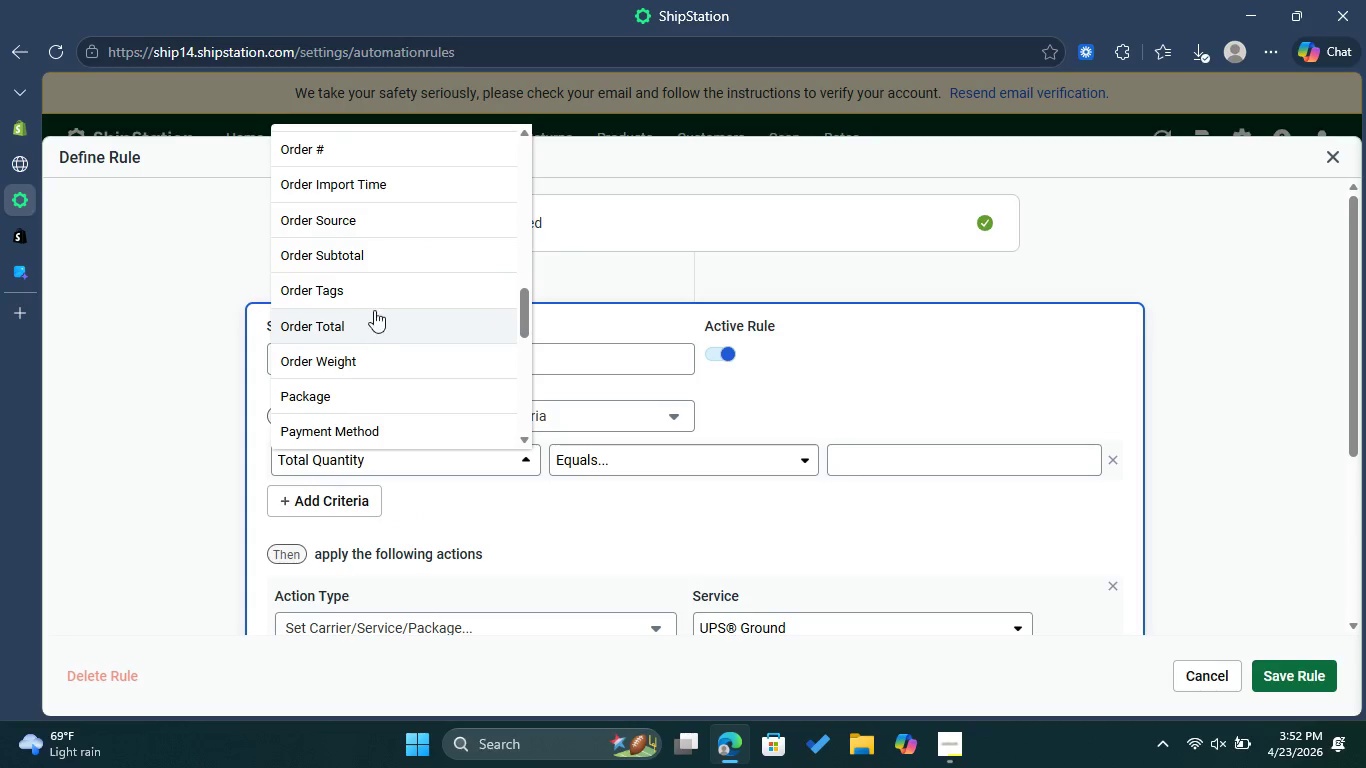 
left_click([378, 298])
 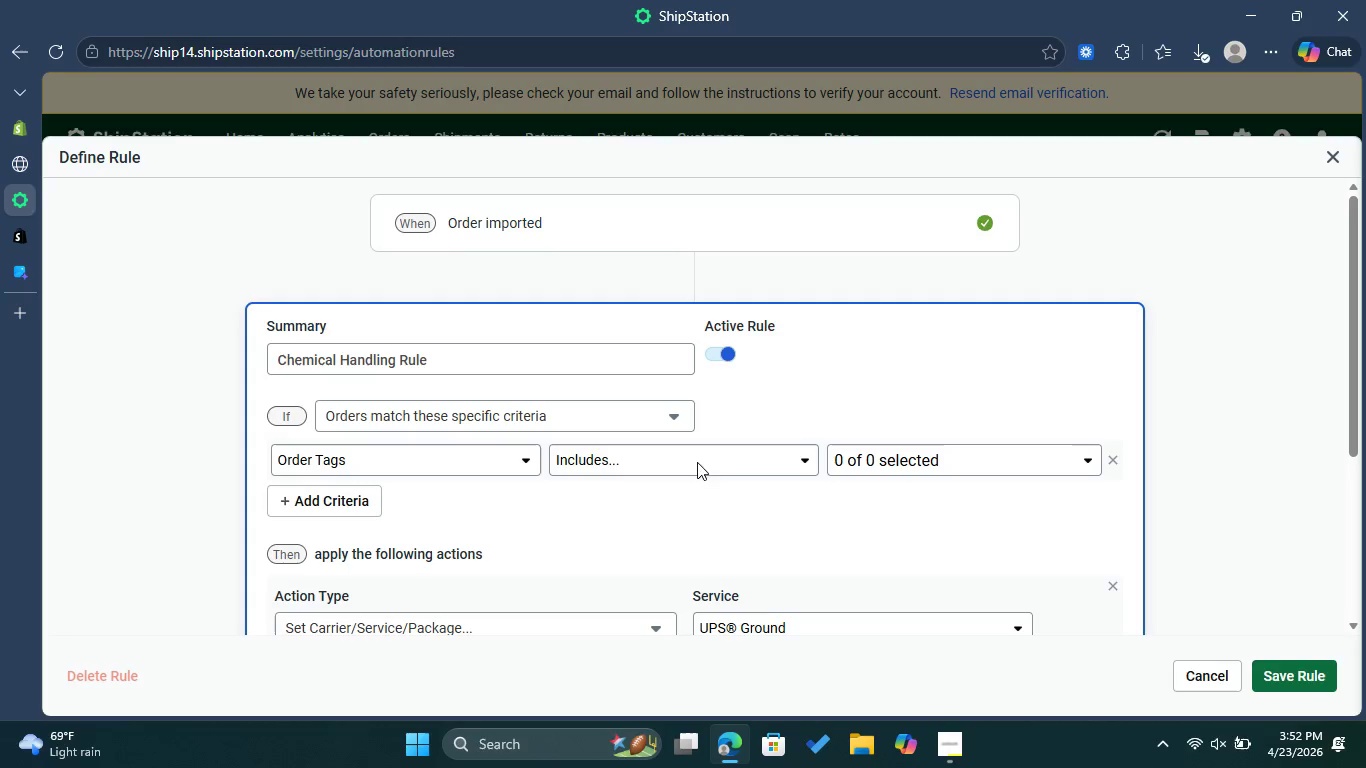 
left_click([697, 453])
 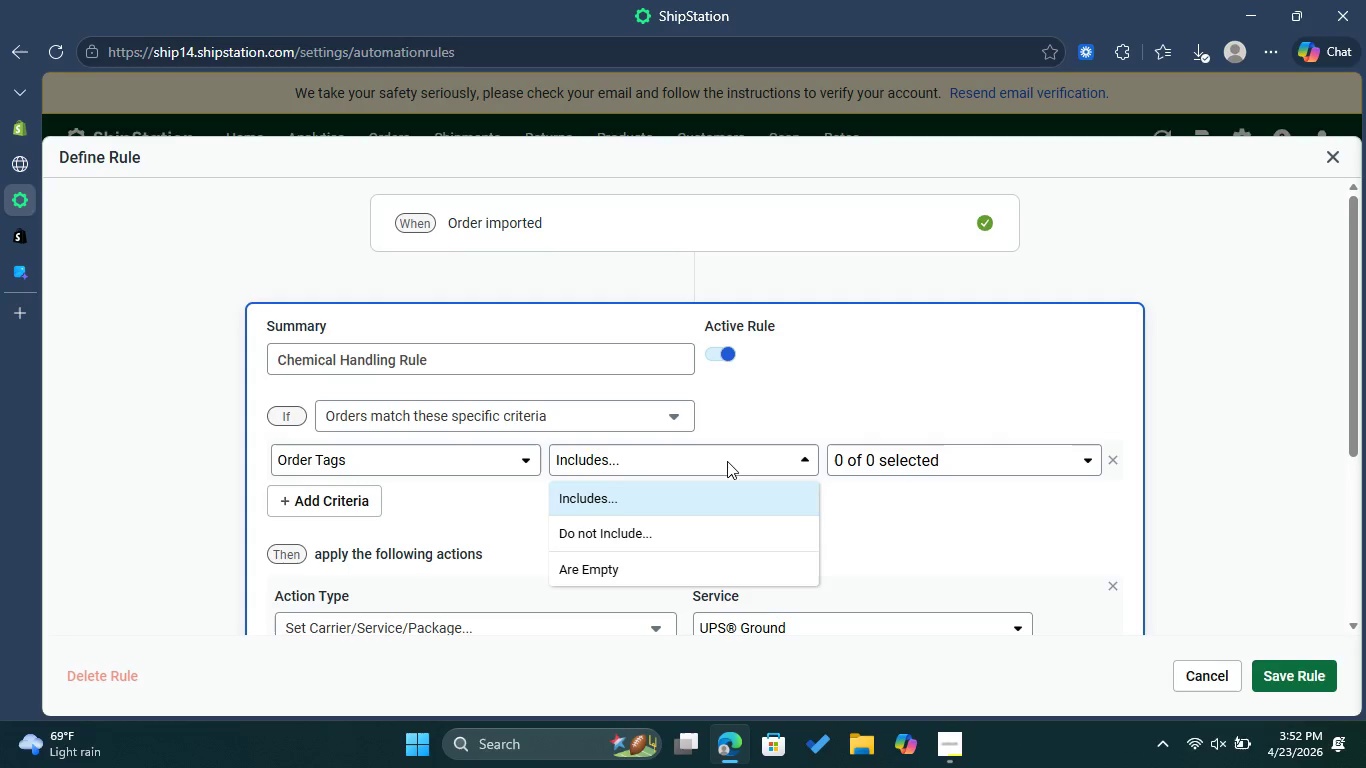 
left_click([727, 461])
 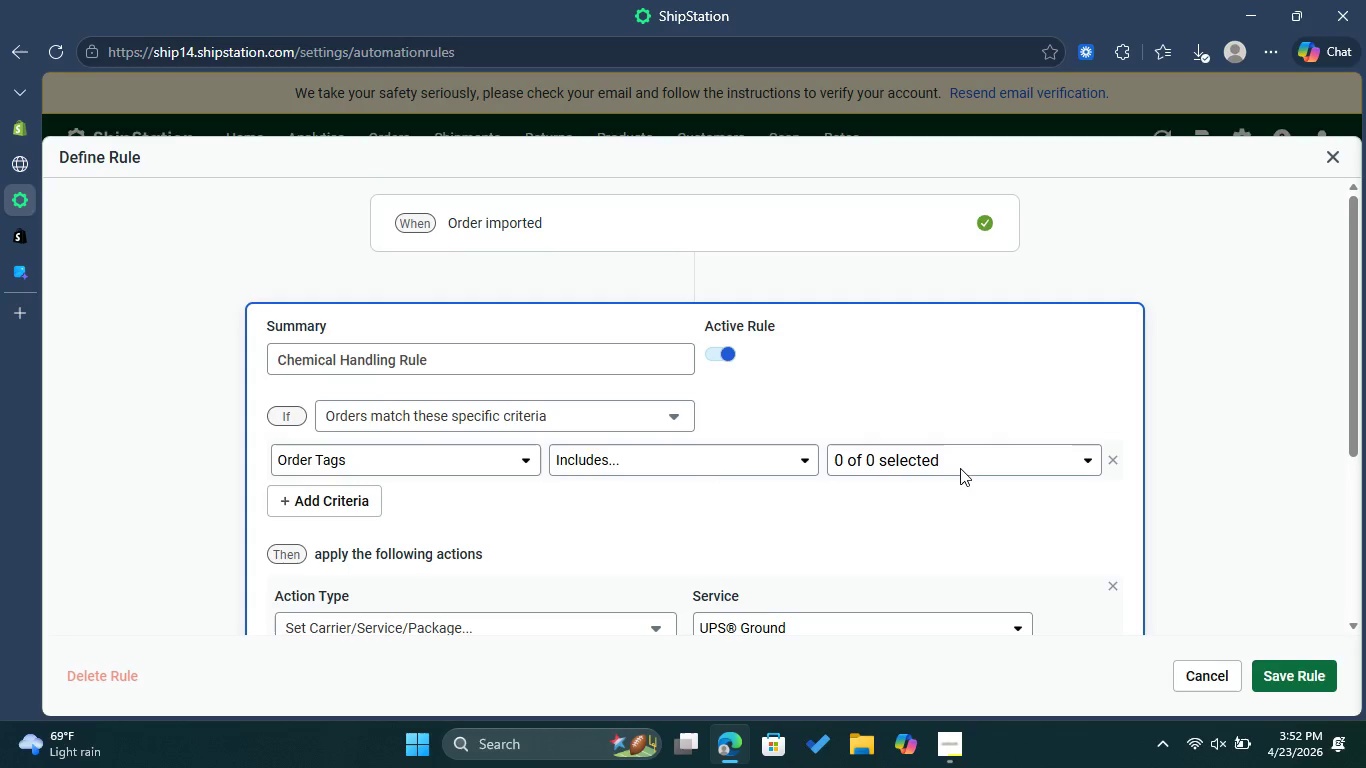 
double_click([963, 467])
 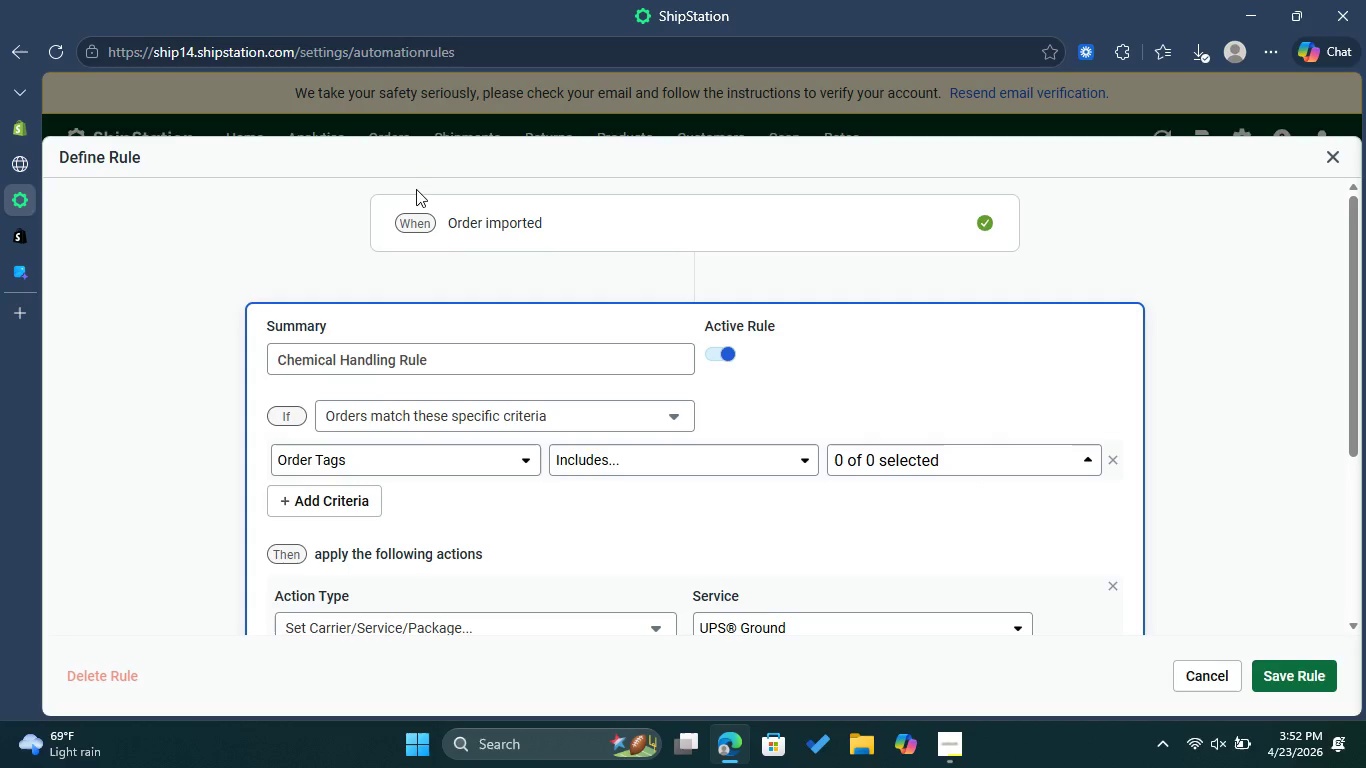 
left_click([414, 221])
 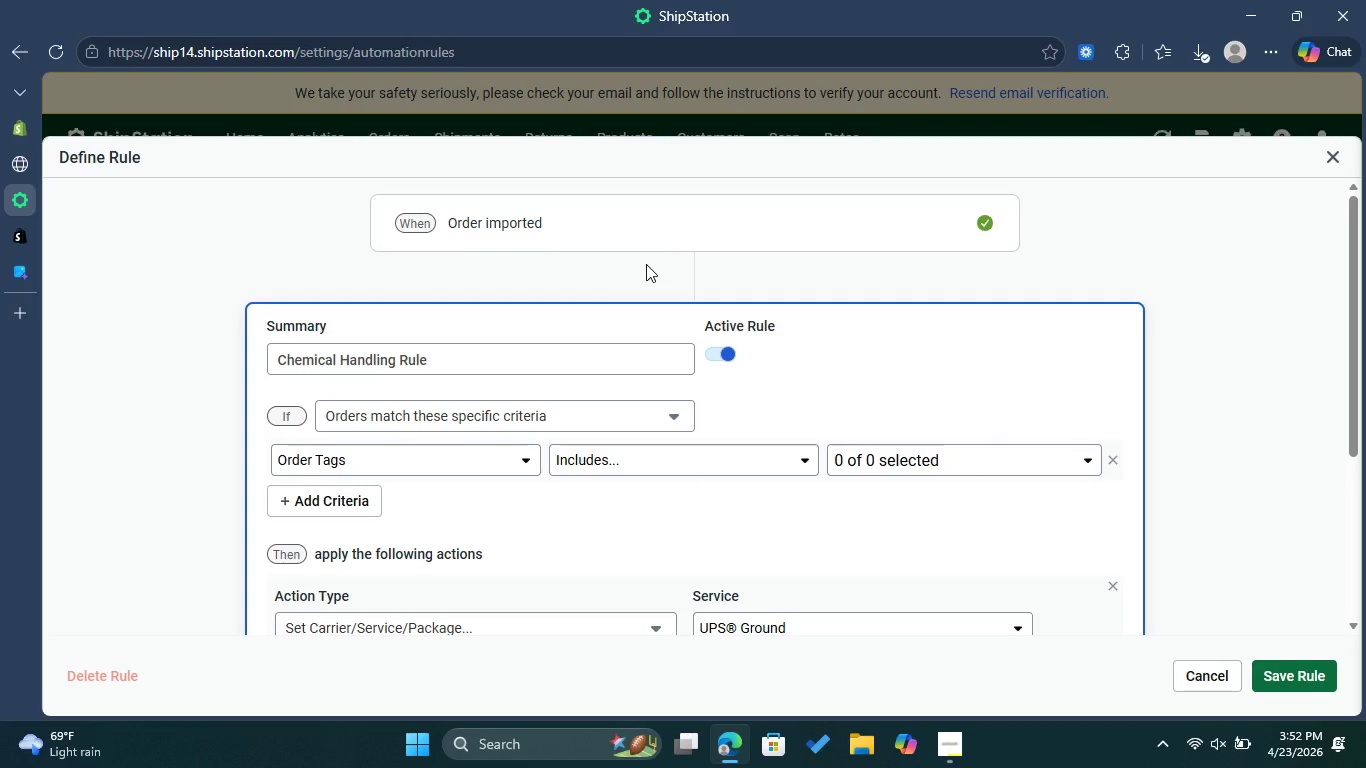 
scroll: coordinate [646, 264], scroll_direction: down, amount: 1.0
 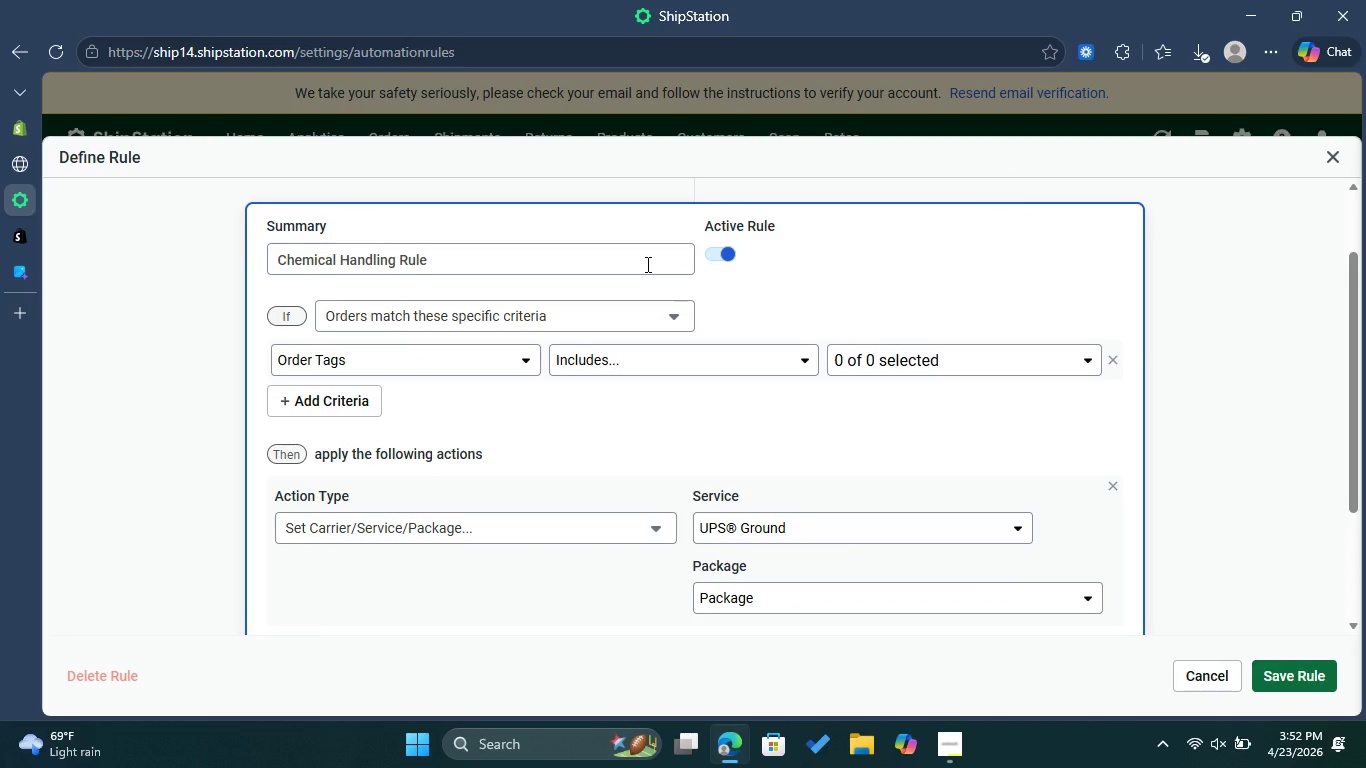 
scroll: coordinate [646, 264], scroll_direction: up, amount: 2.0
 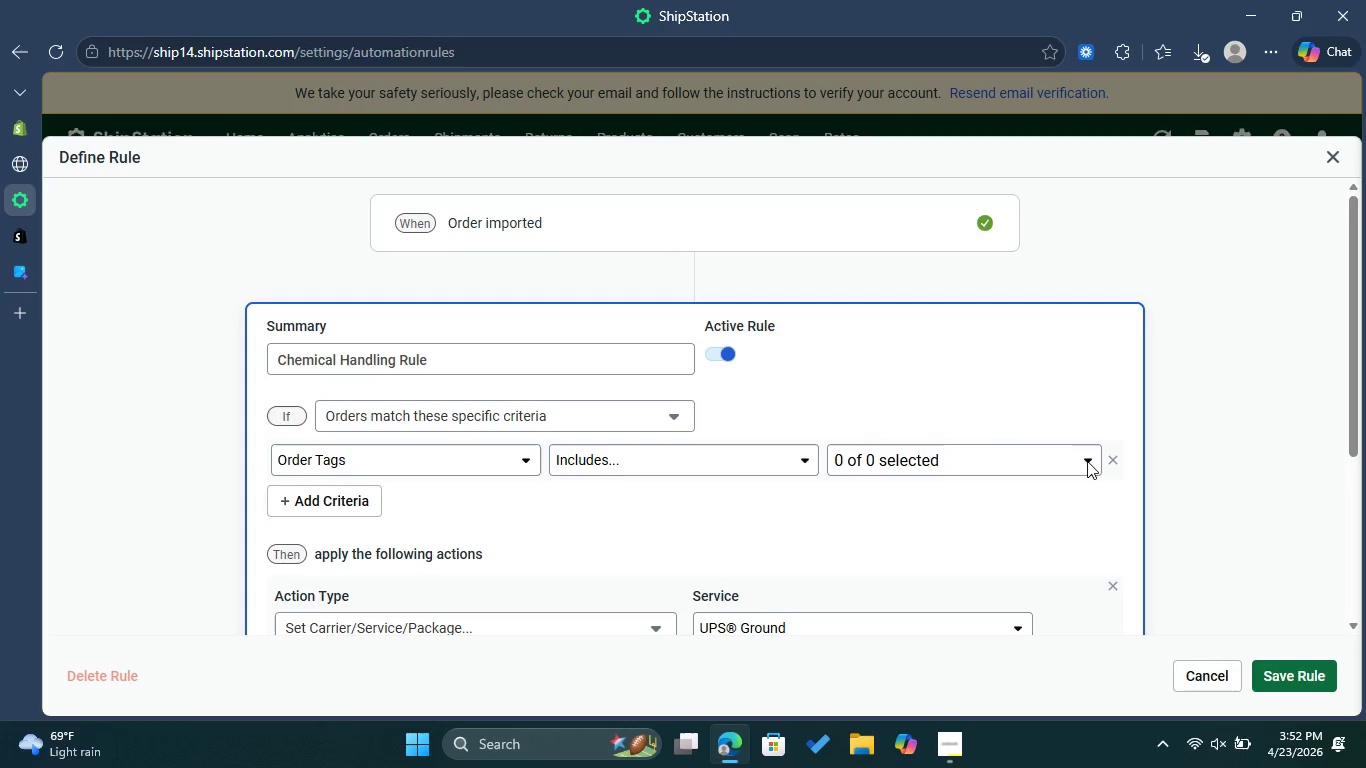 
left_click([1095, 457])
 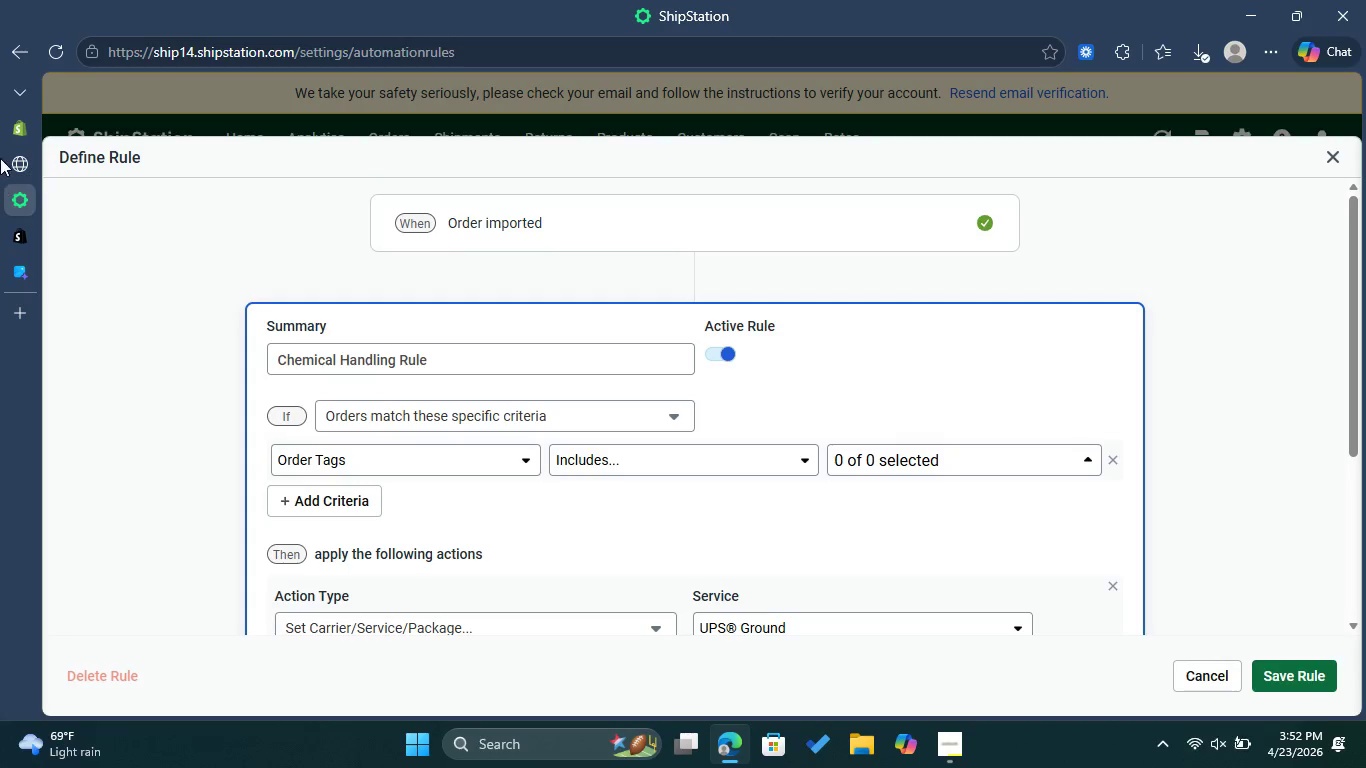 
left_click([18, 121])
 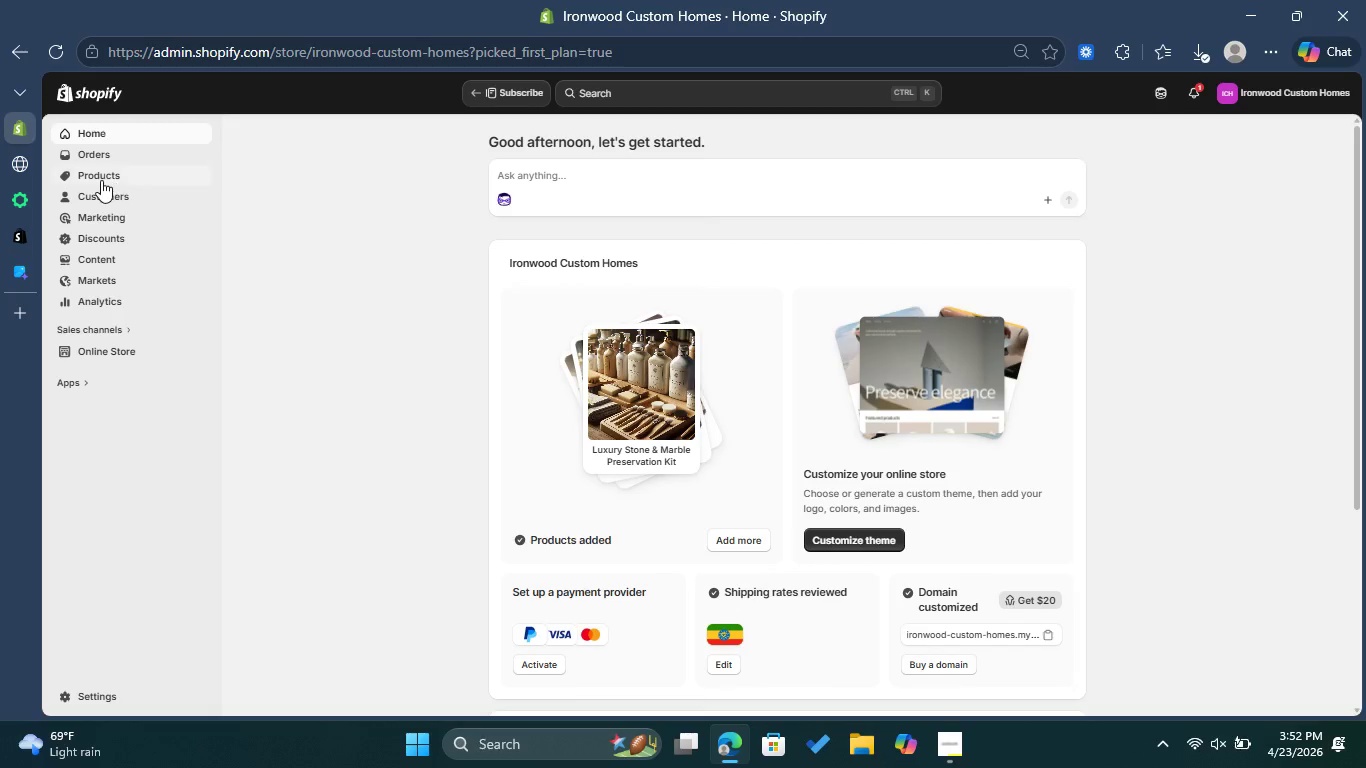 
left_click([101, 180])
 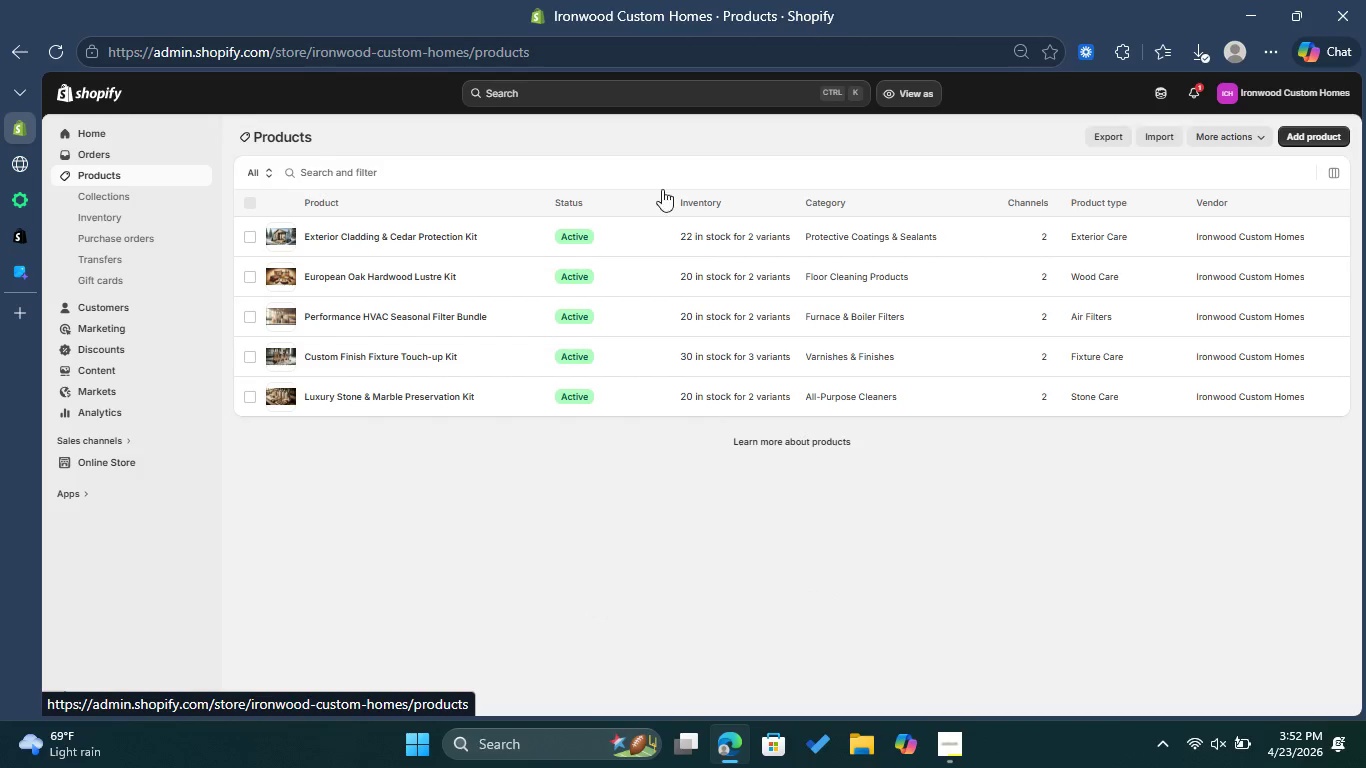 
left_click([464, 233])
 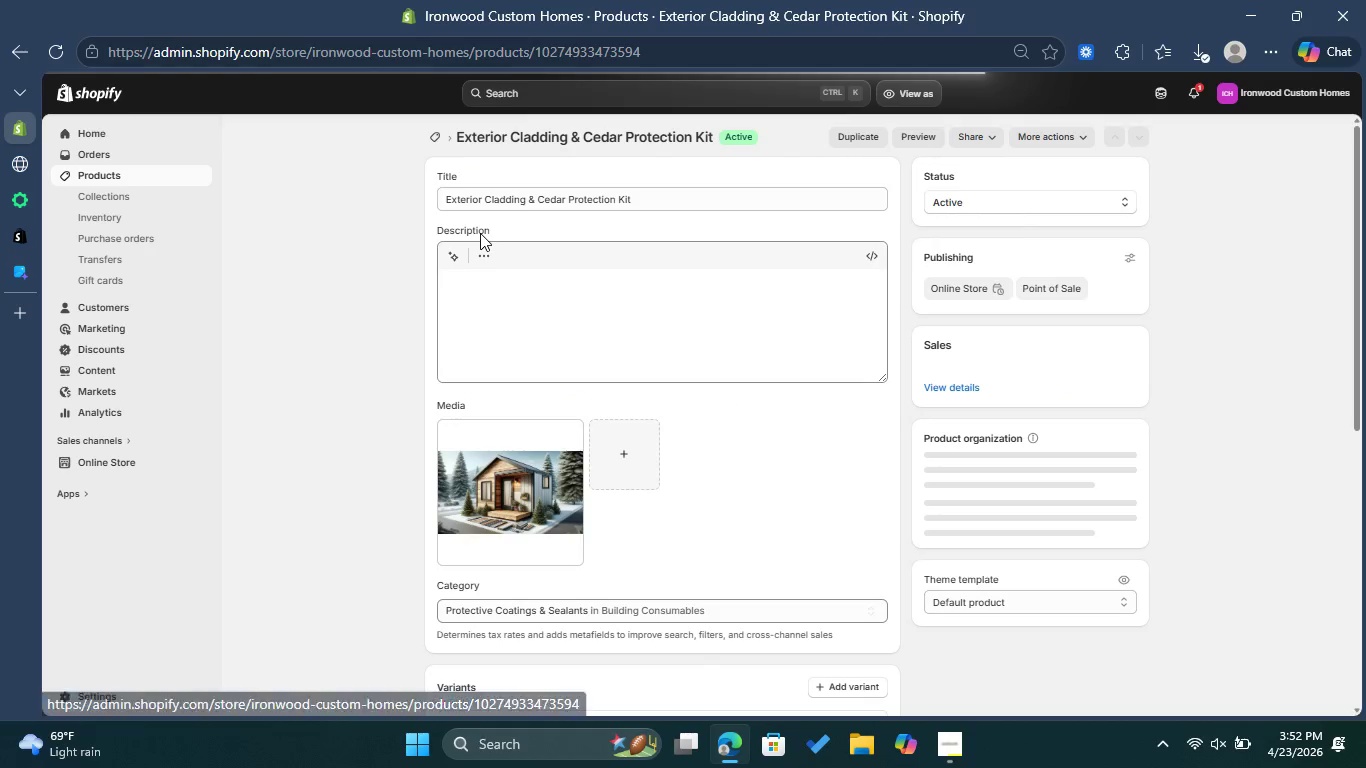 
wait(9.3)
 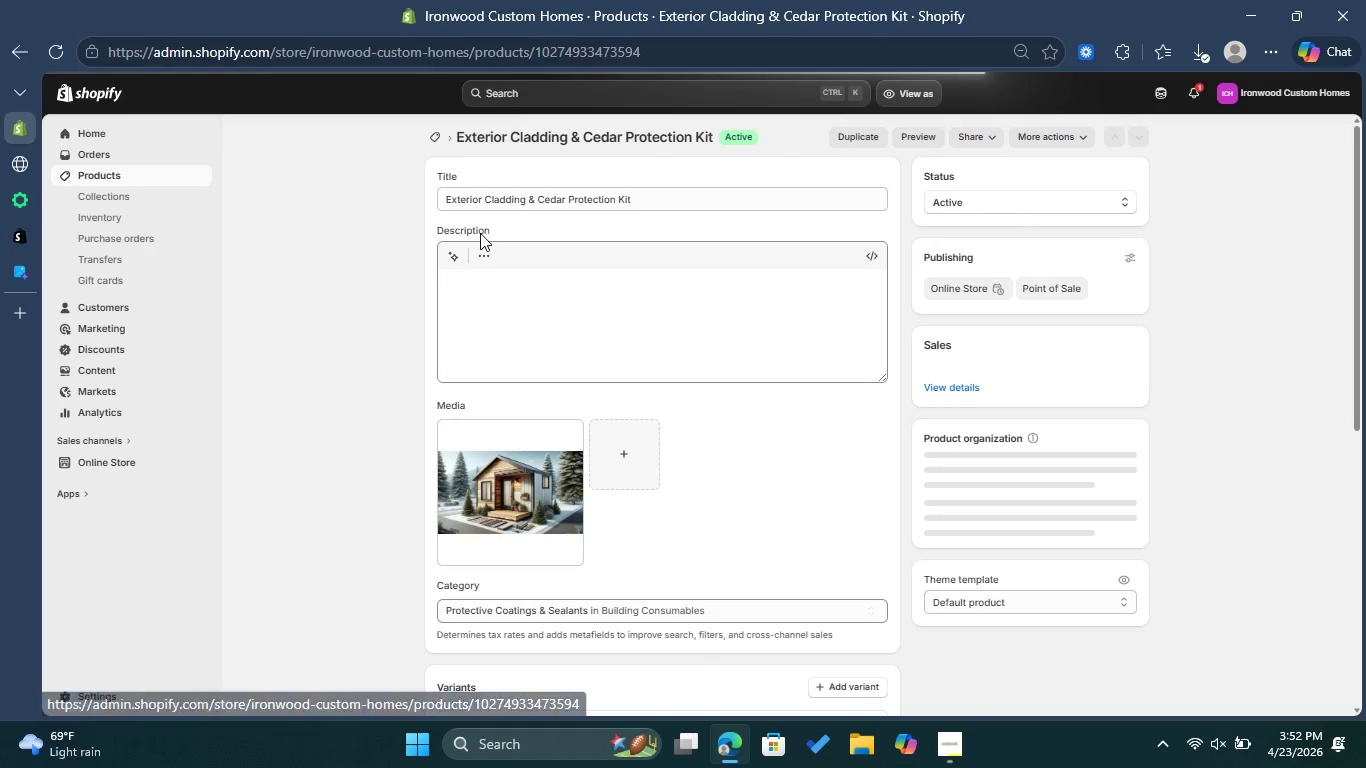 
scroll: coordinate [989, 484], scroll_direction: down, amount: 2.0
 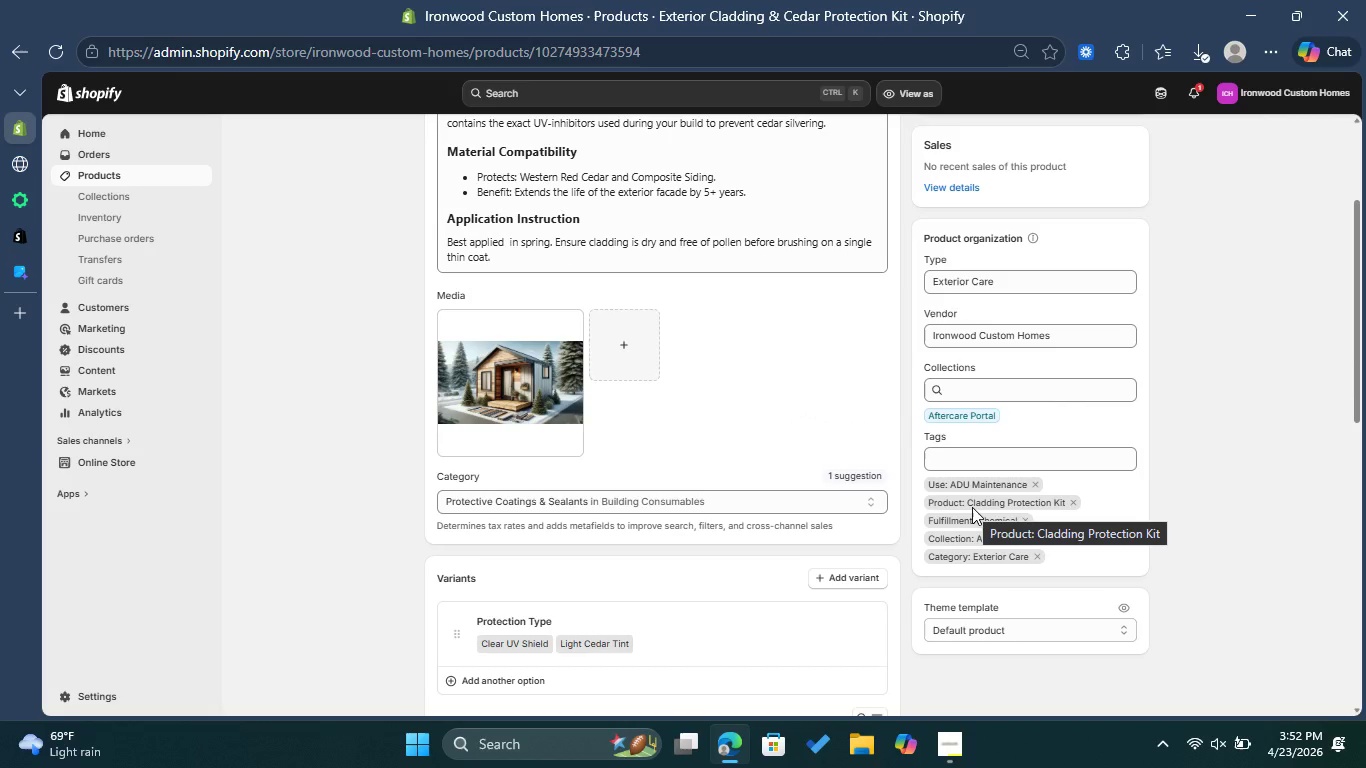 
left_click([970, 407])
 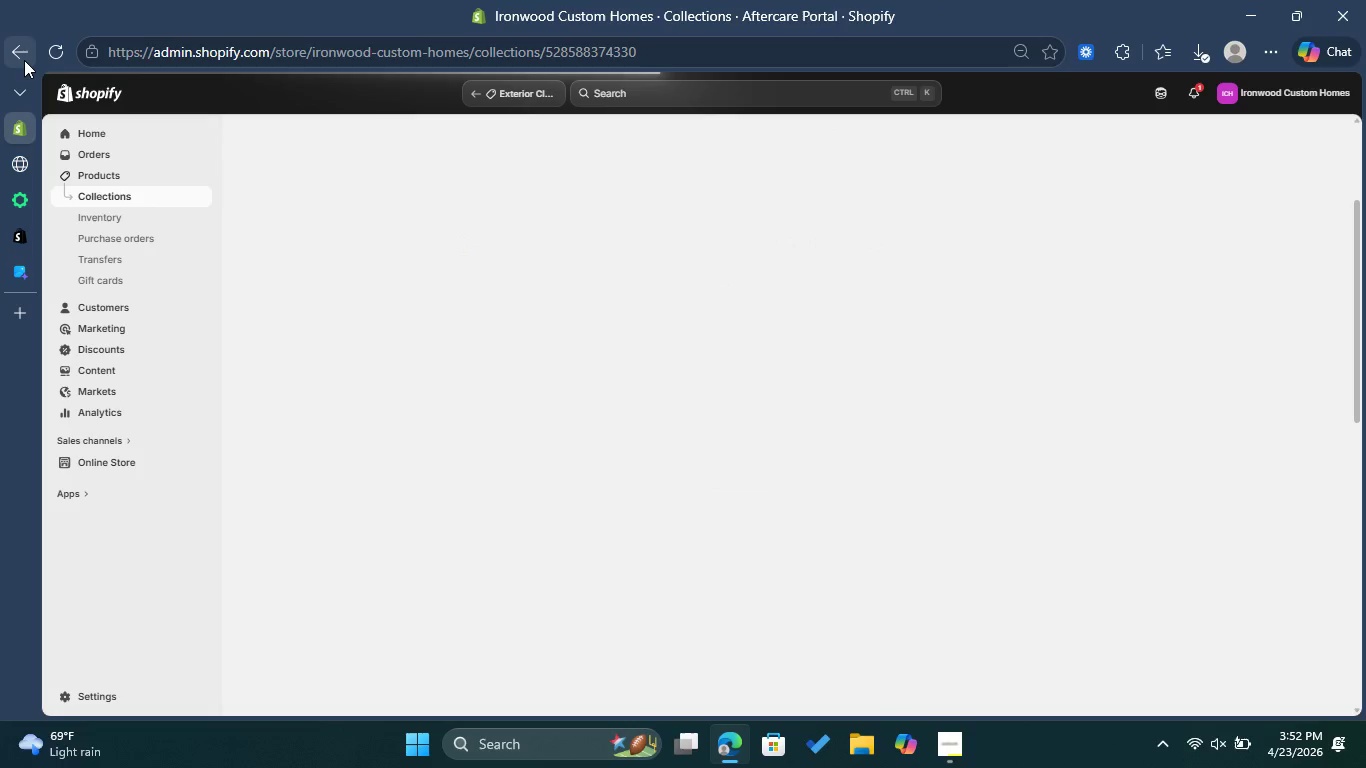 
left_click([20, 59])
 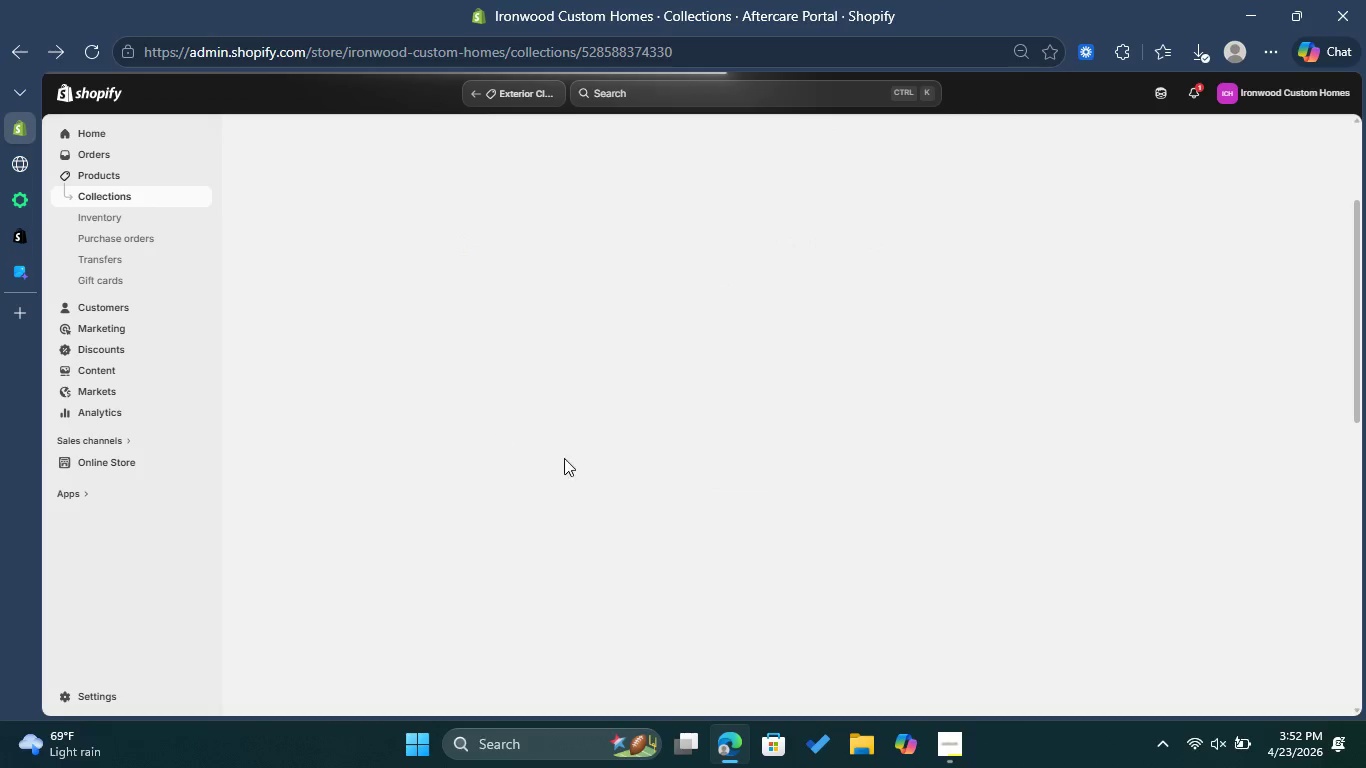 
mouse_move([646, 488])
 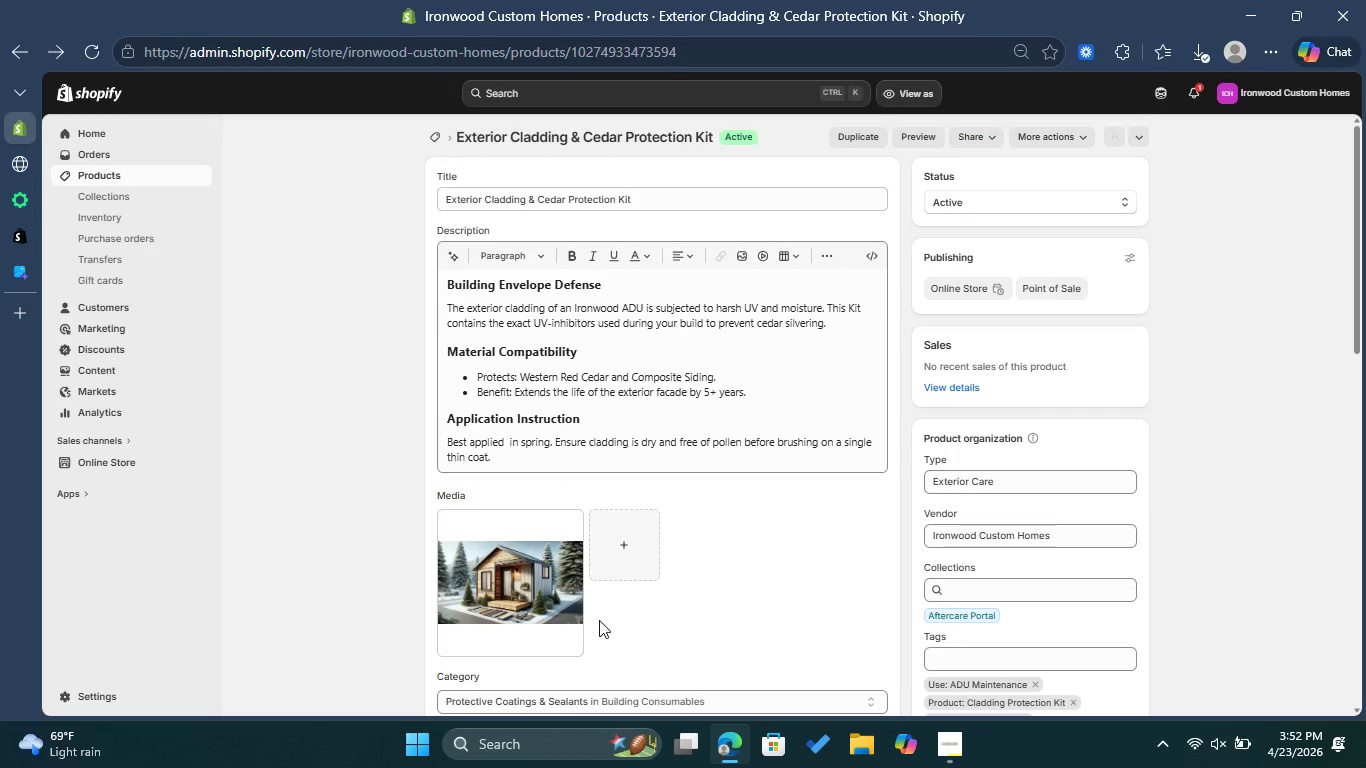 
scroll: coordinate [756, 604], scroll_direction: down, amount: 5.0
 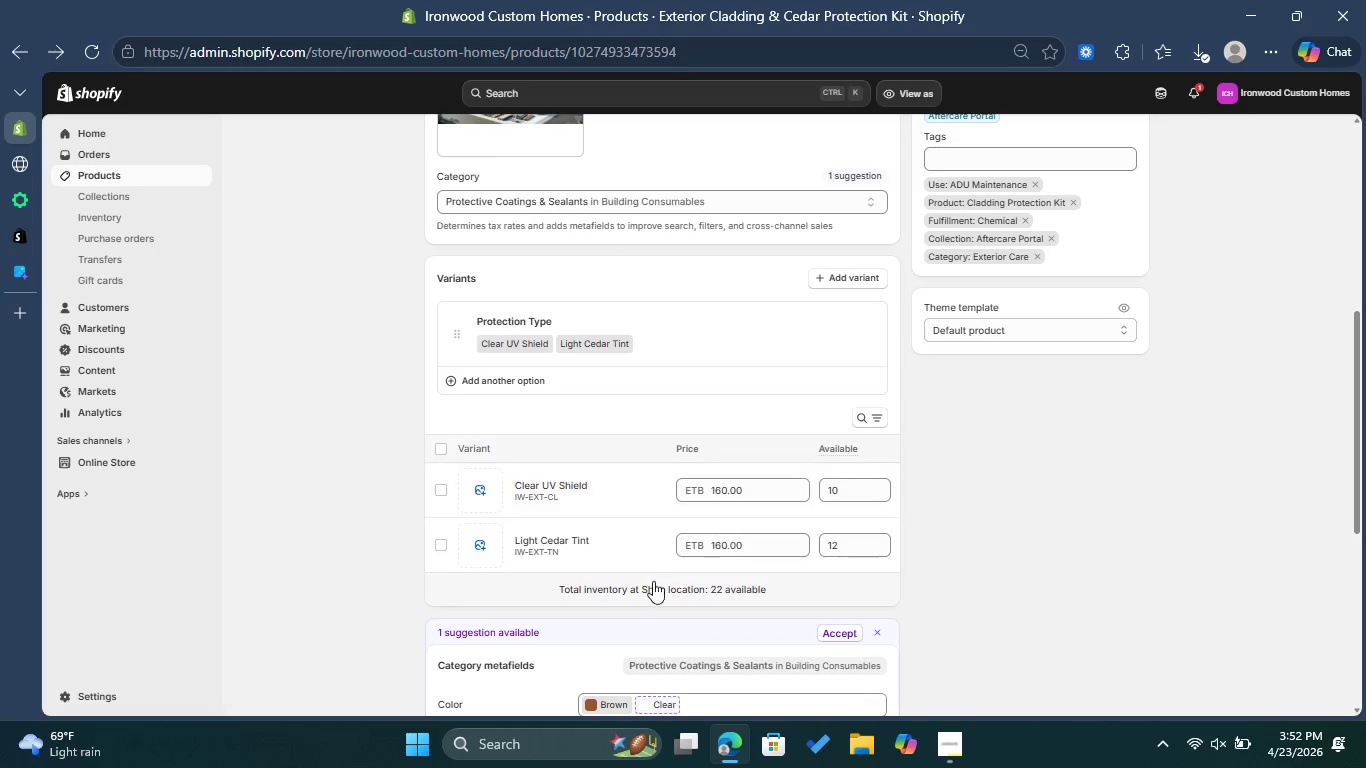 
scroll: coordinate [651, 582], scroll_direction: up, amount: 2.0
 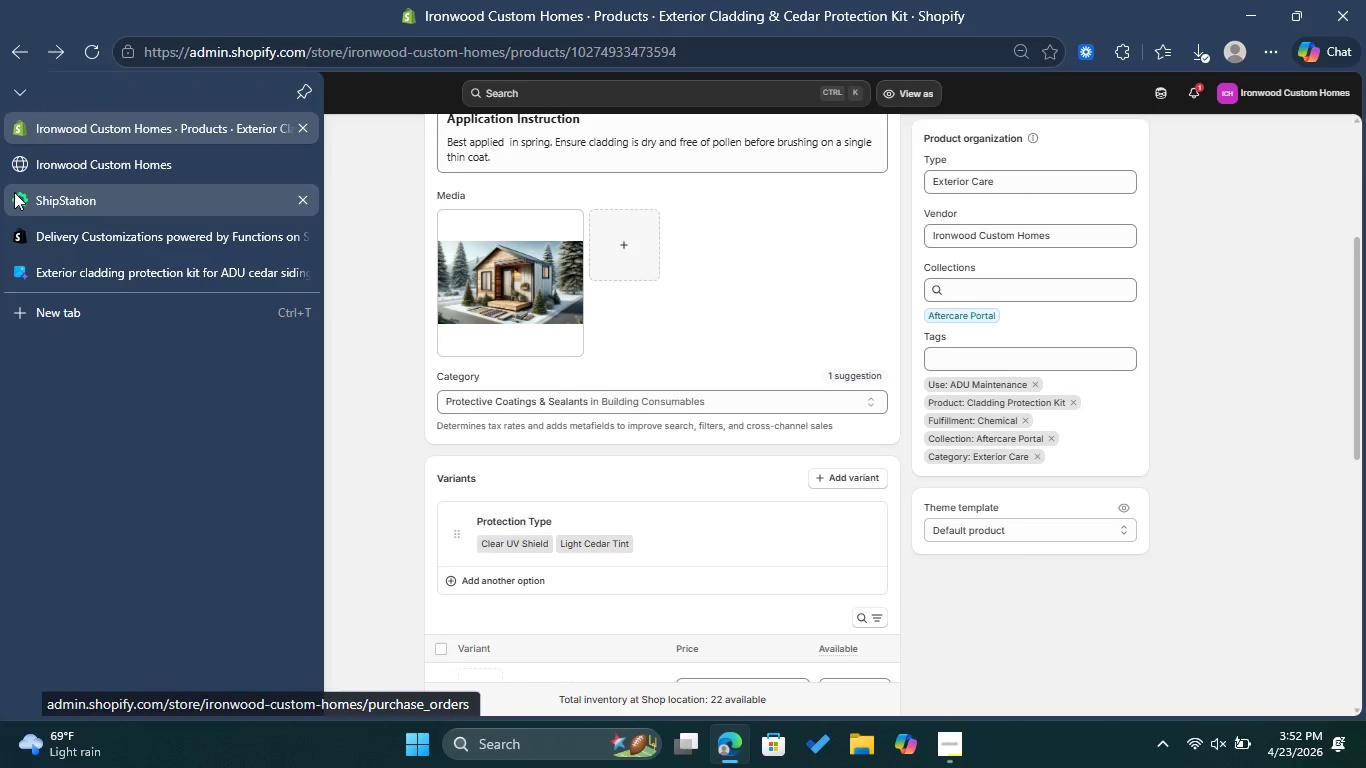 
left_click([24, 188])
 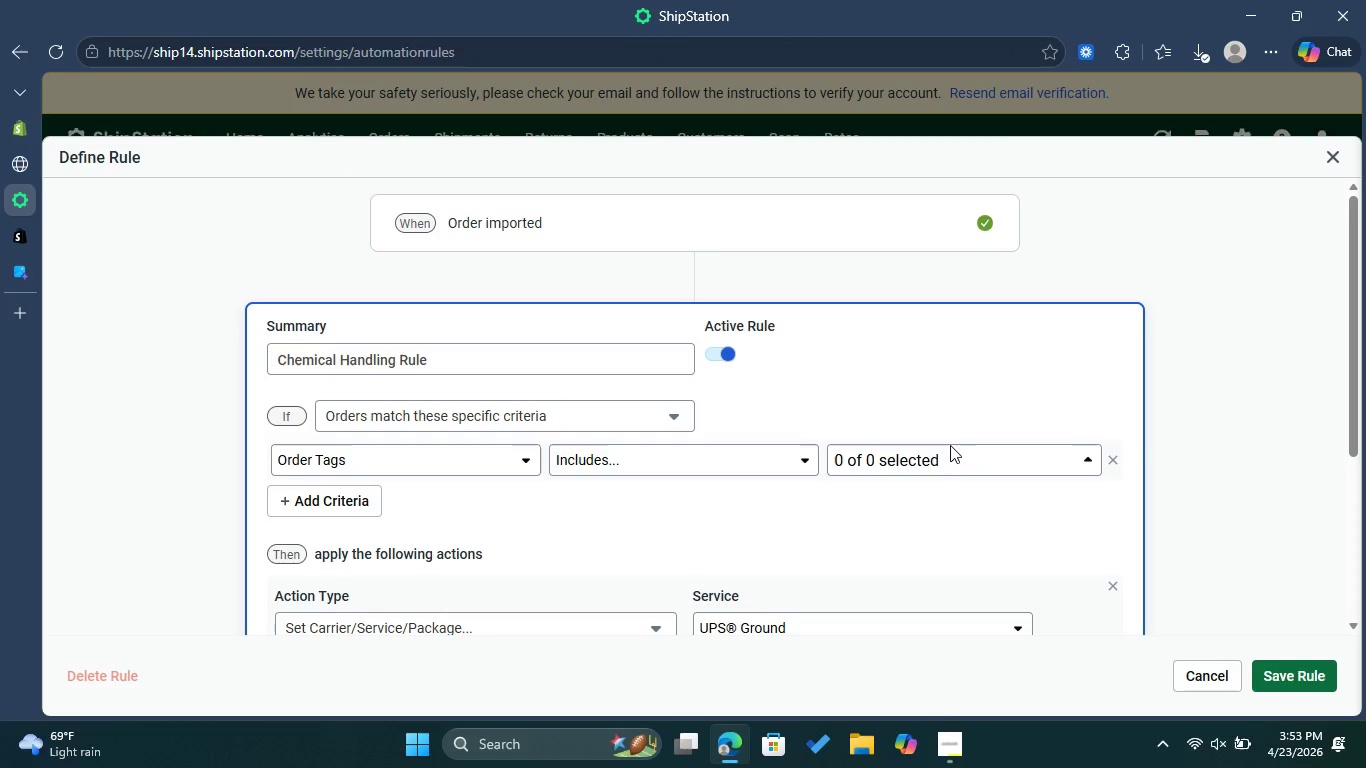 
left_click([944, 457])
 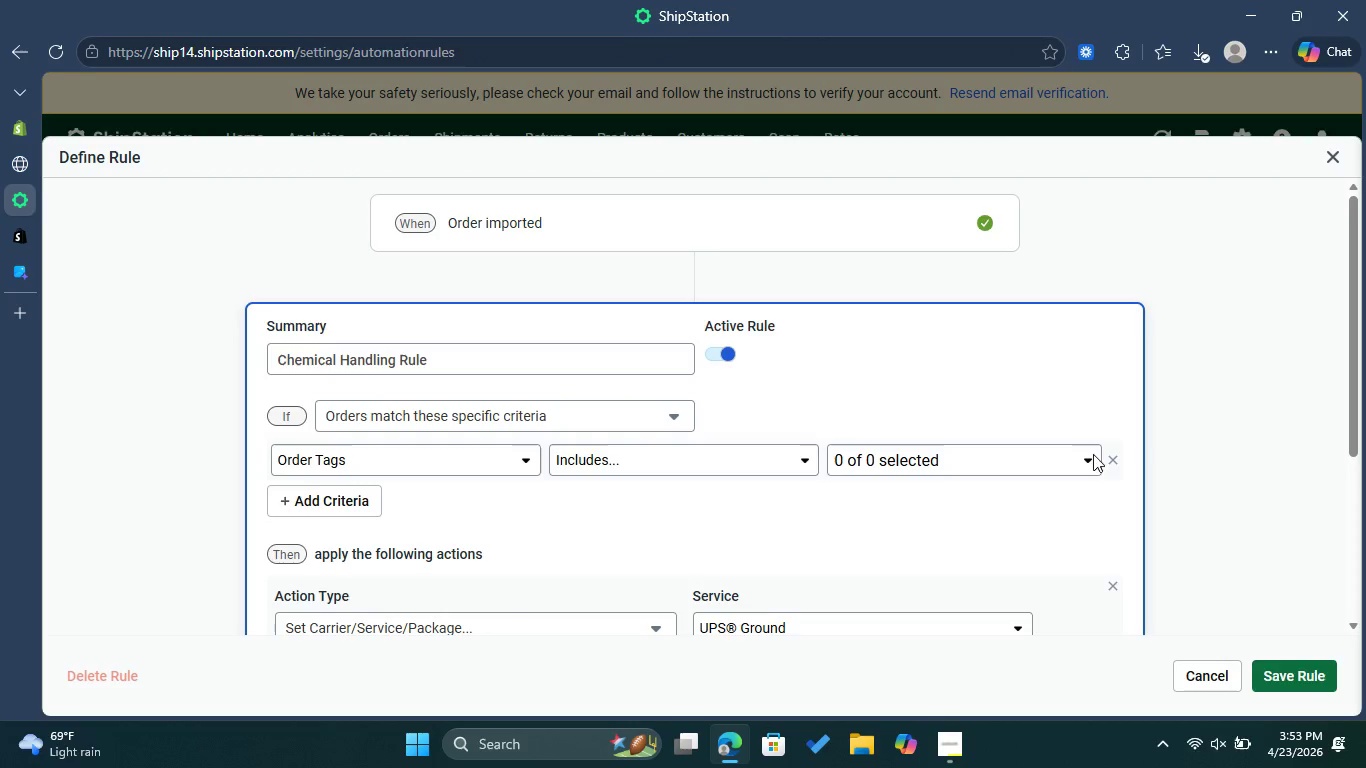 
left_click([1087, 457])
 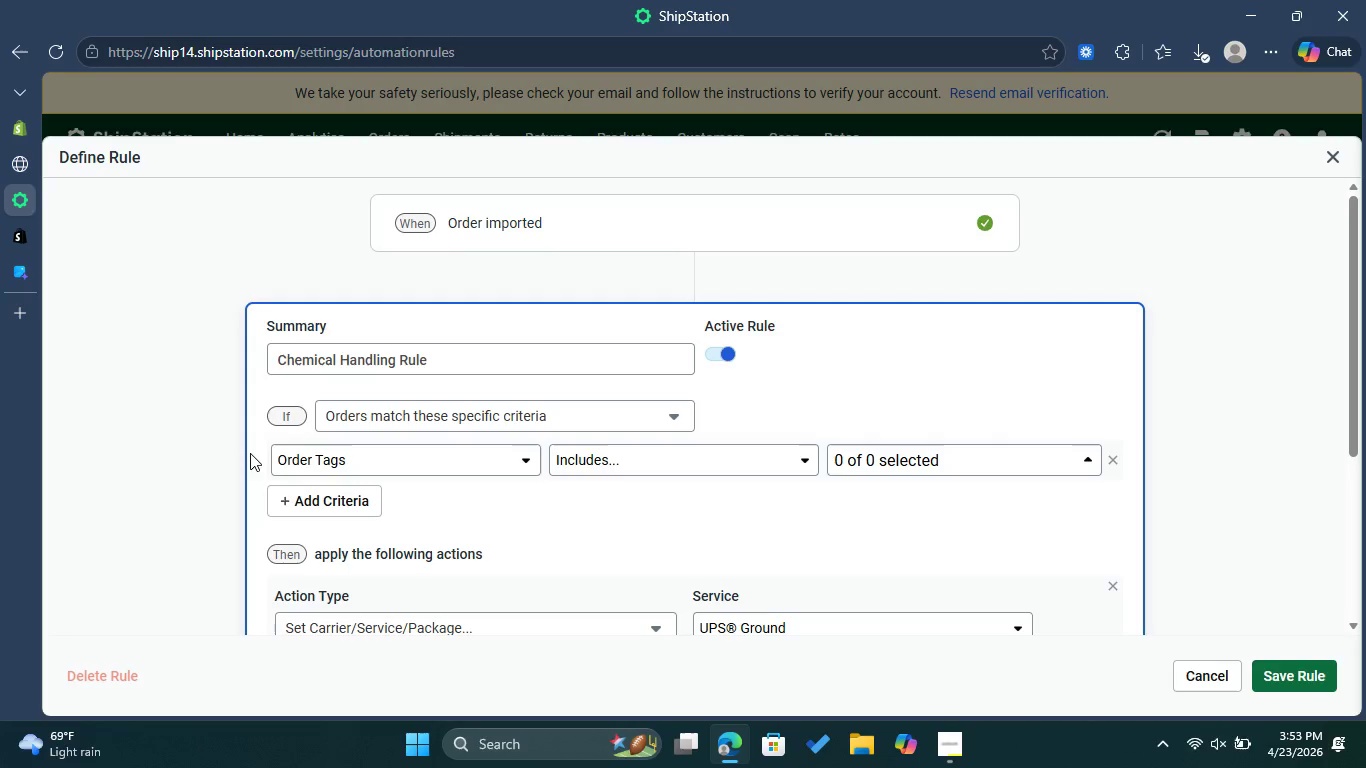 
left_click([332, 510])
 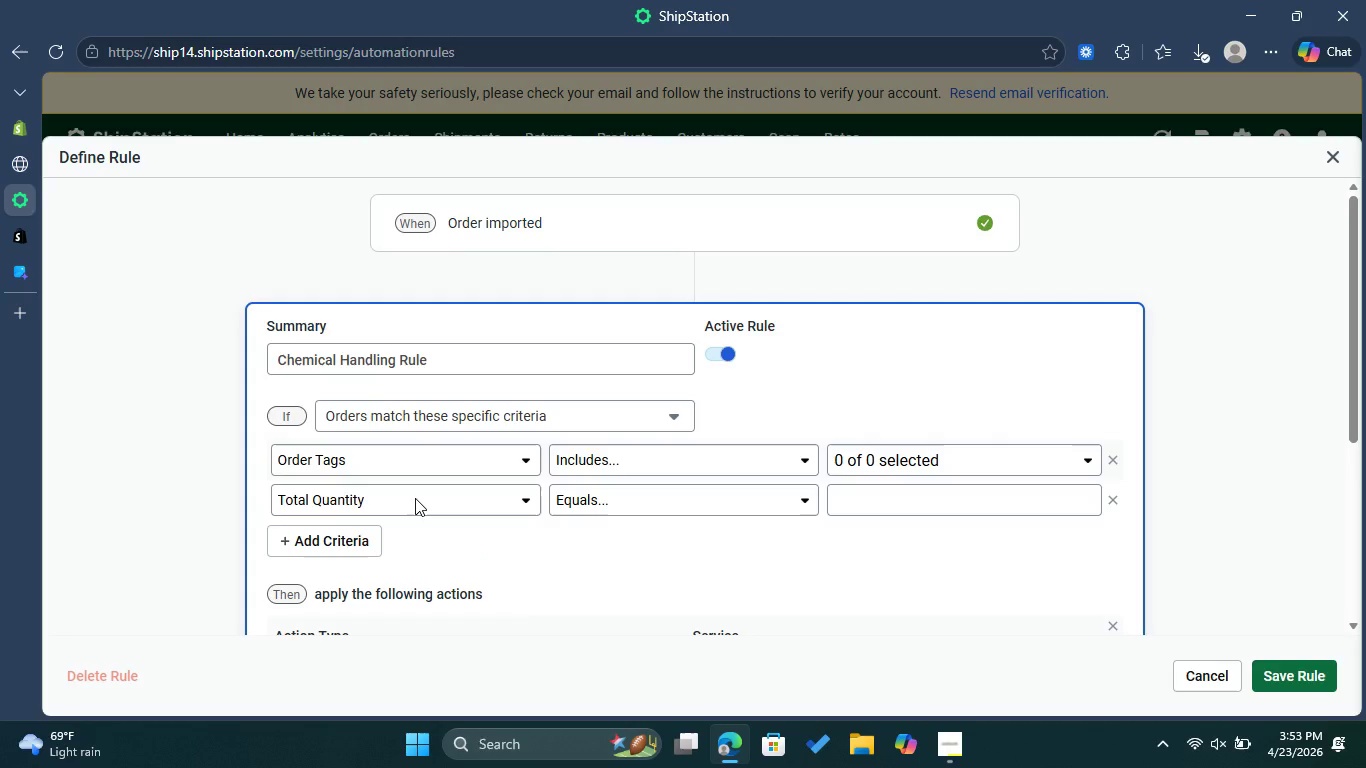 
left_click([415, 498])
 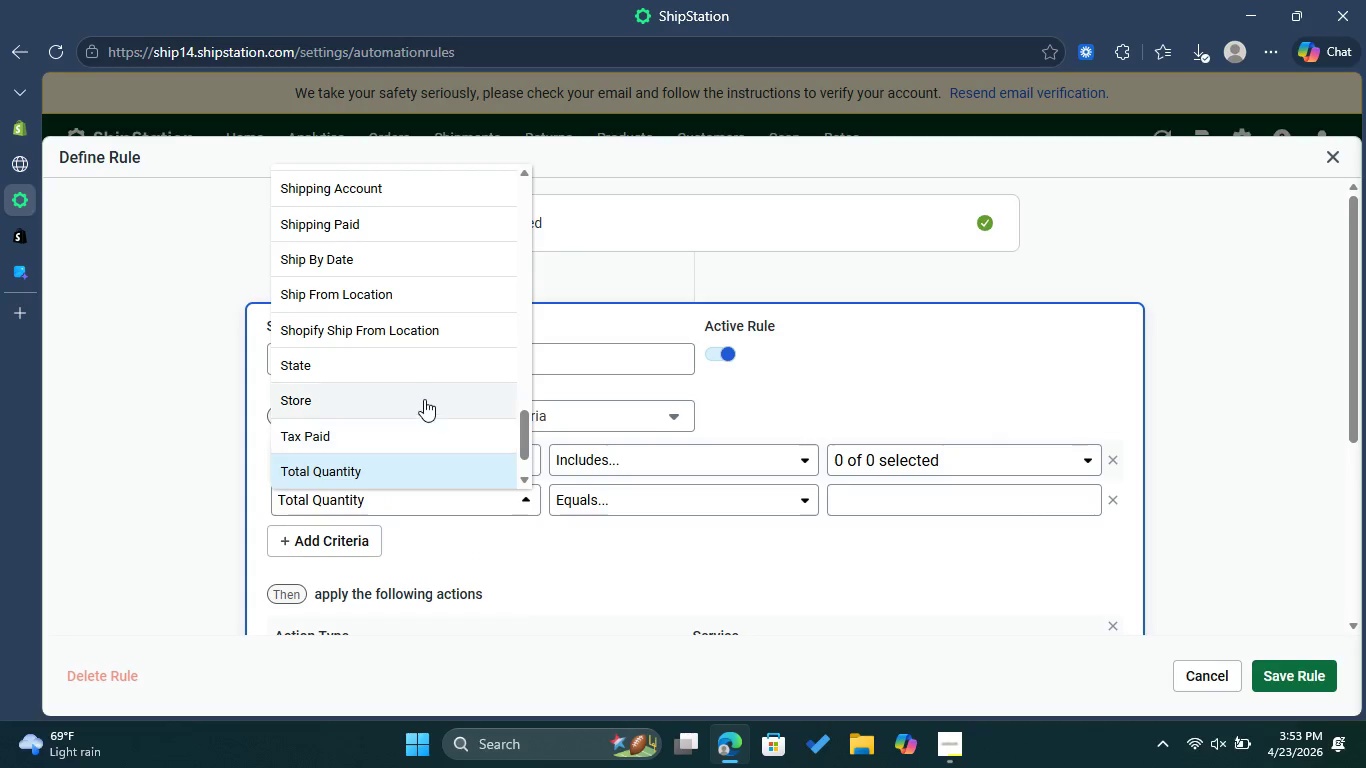 
scroll: coordinate [397, 317], scroll_direction: up, amount: 4.0
 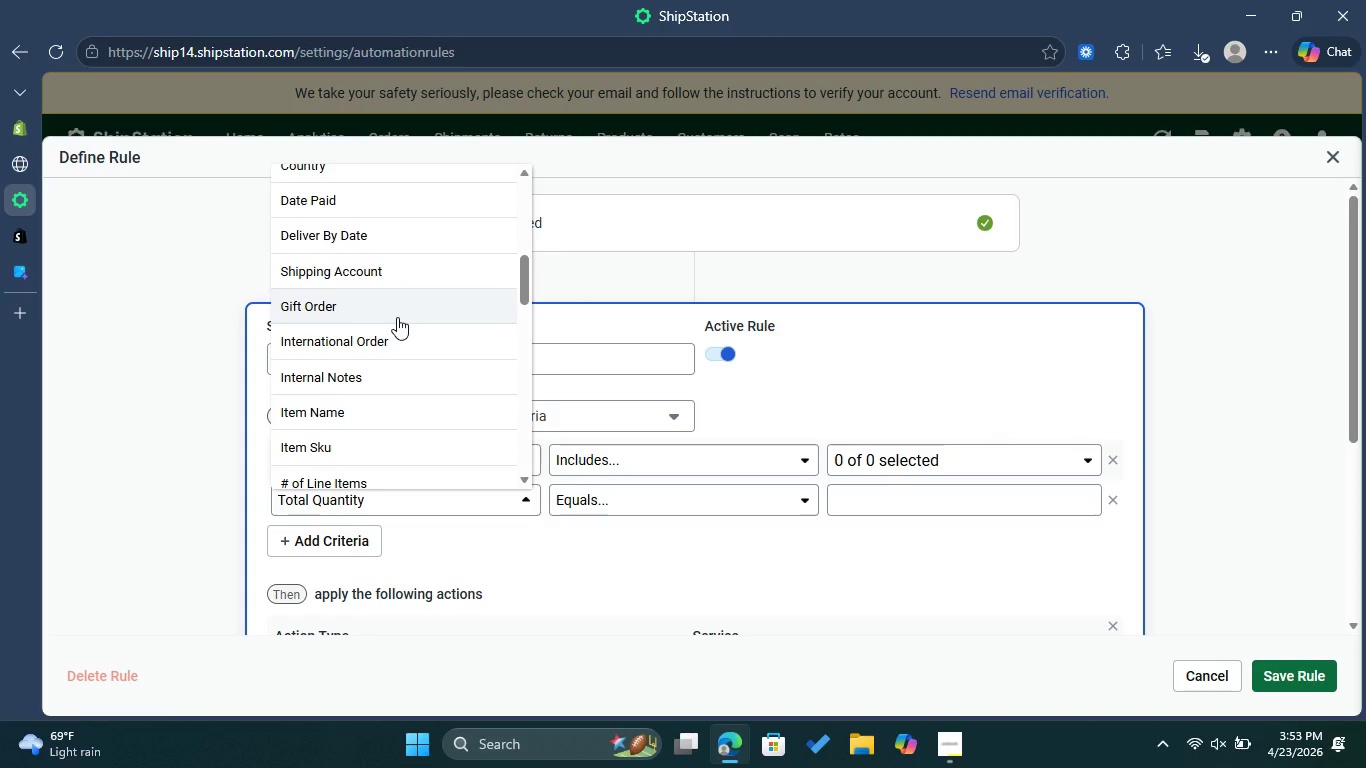 
scroll: coordinate [397, 317], scroll_direction: down, amount: 1.0
 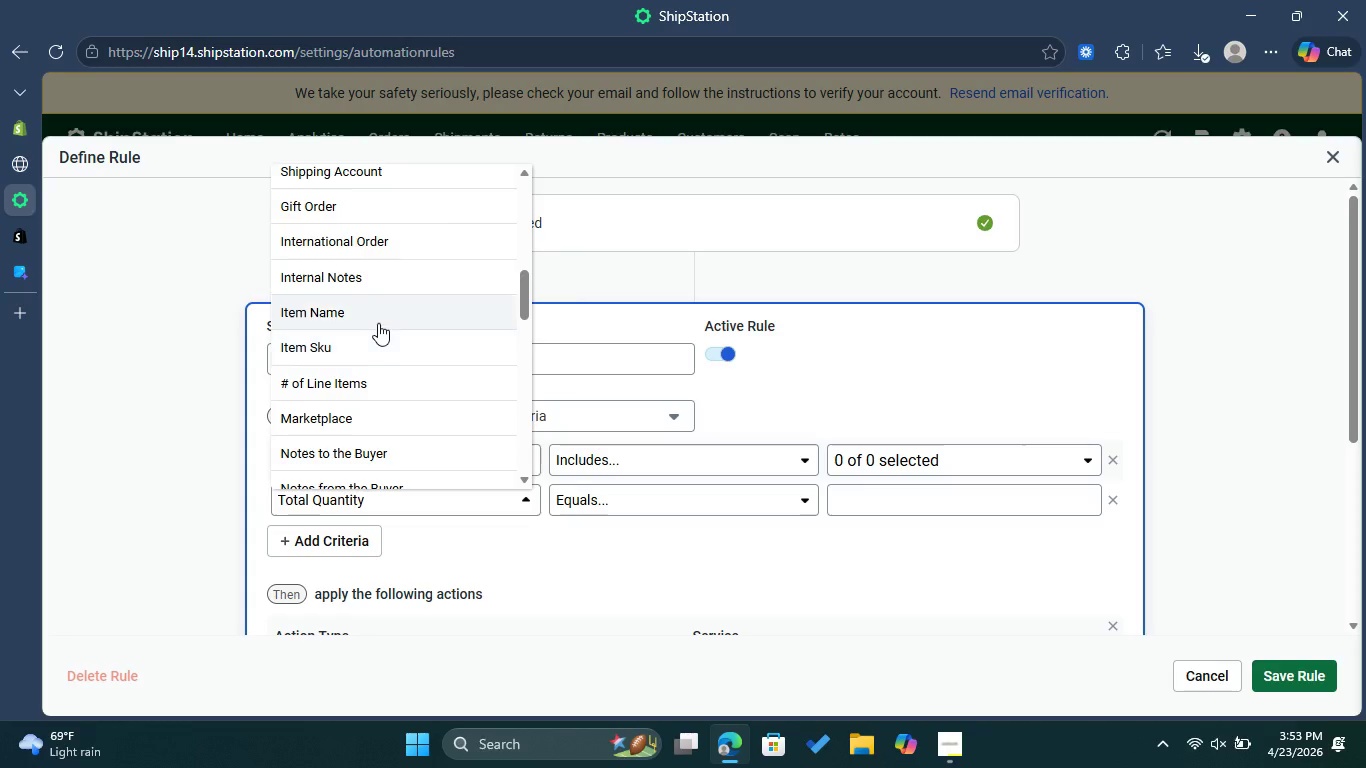 
left_click([380, 284])
 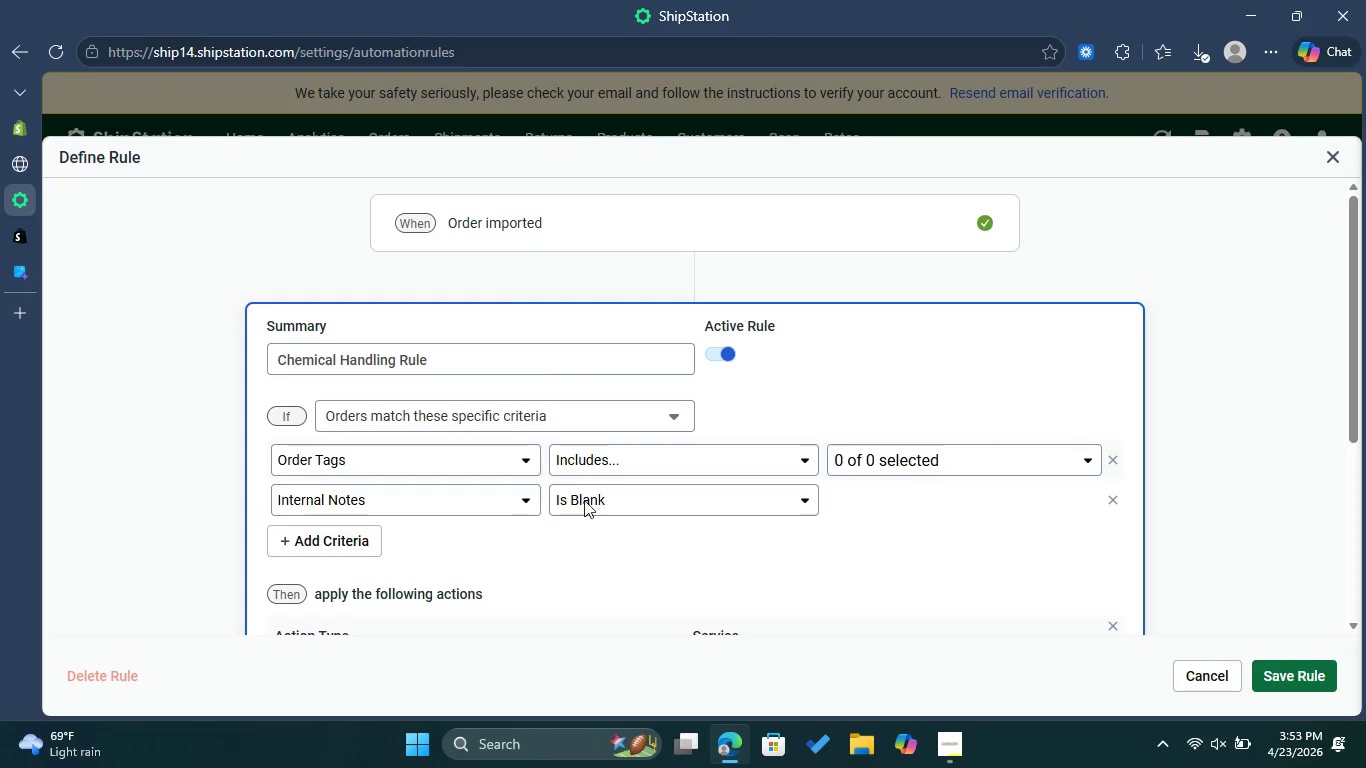 
left_click([584, 500])
 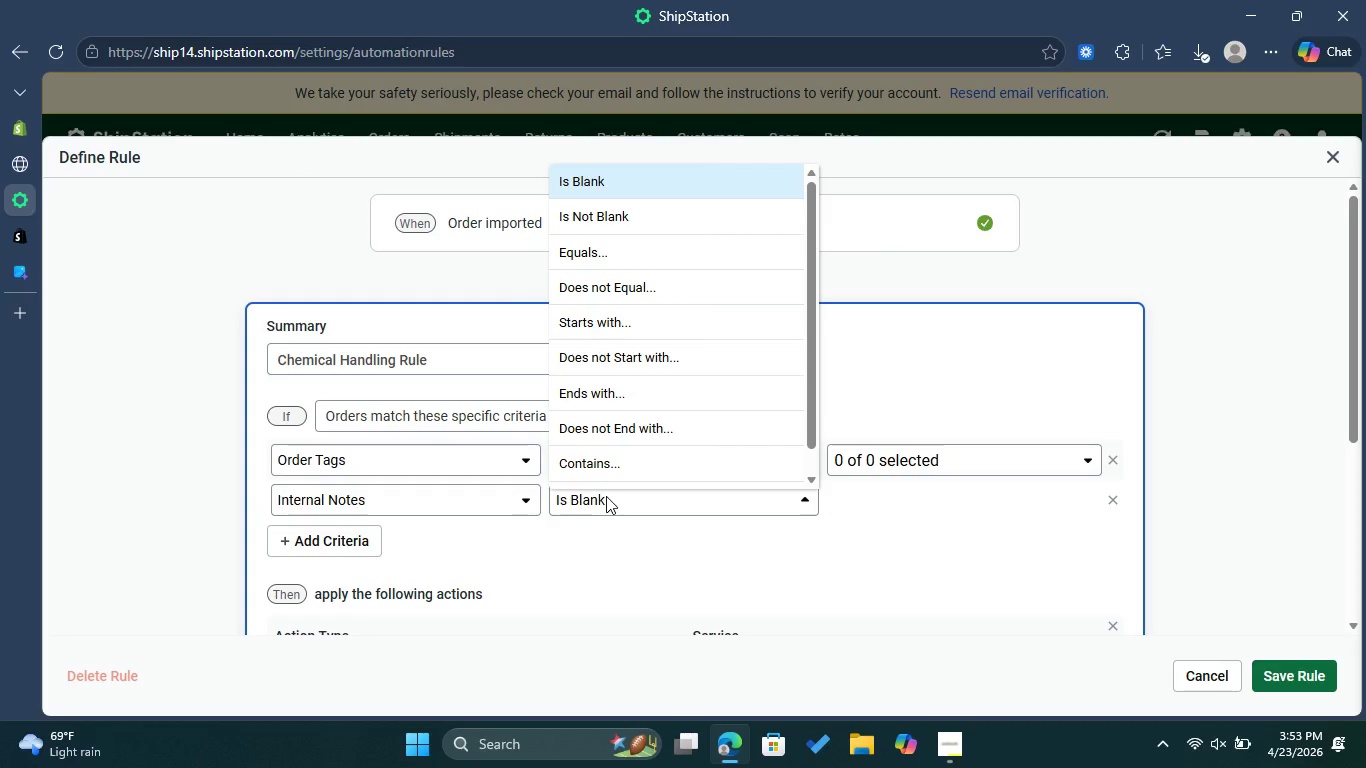 
scroll: coordinate [612, 435], scroll_direction: down, amount: 2.0
 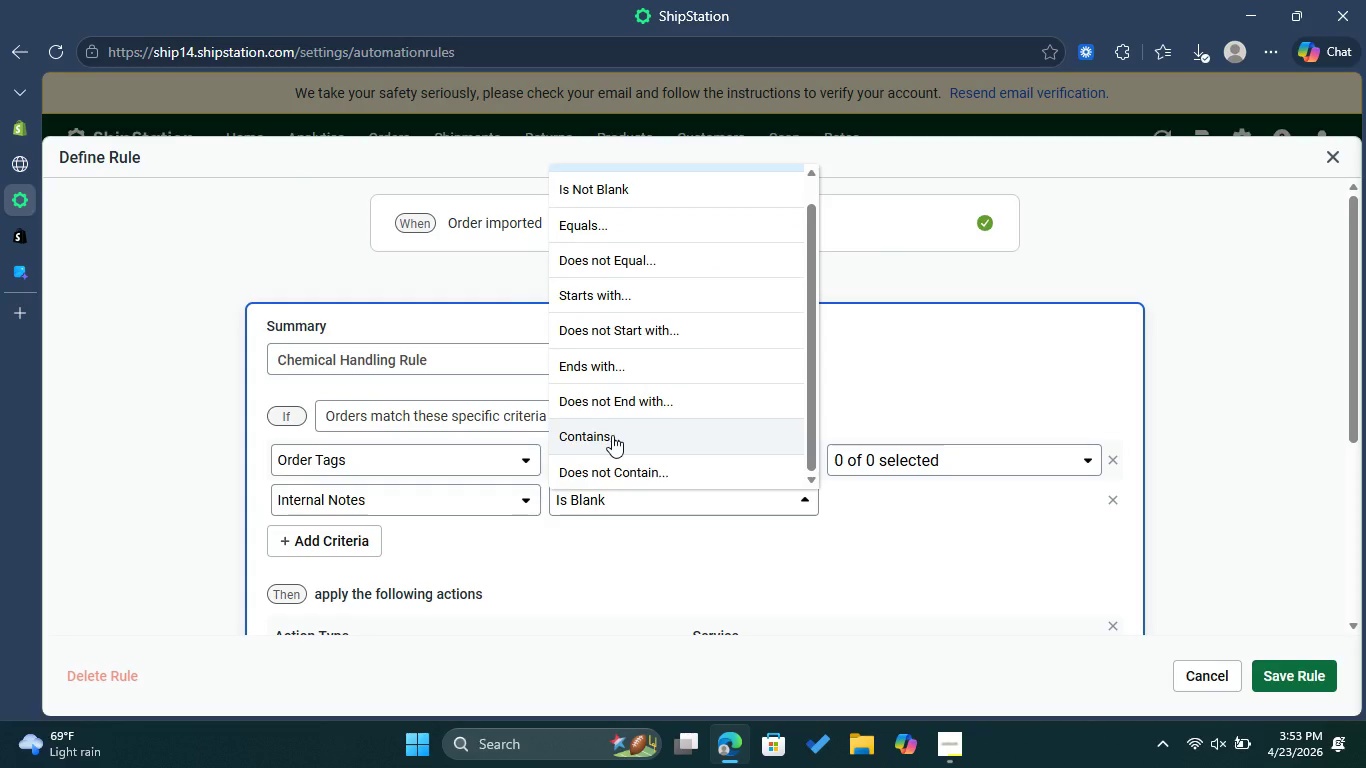 
scroll: coordinate [612, 435], scroll_direction: up, amount: 2.0
 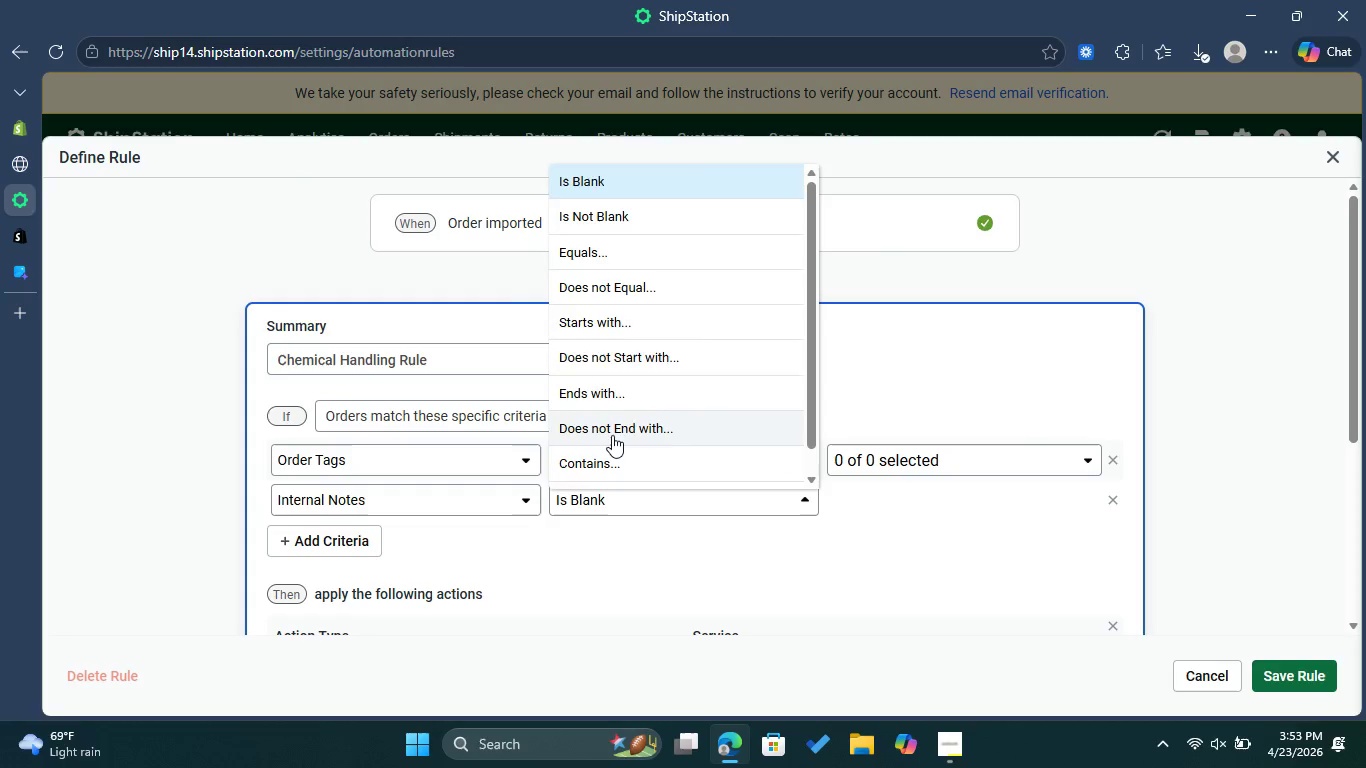 
scroll: coordinate [612, 435], scroll_direction: down, amount: 1.0
 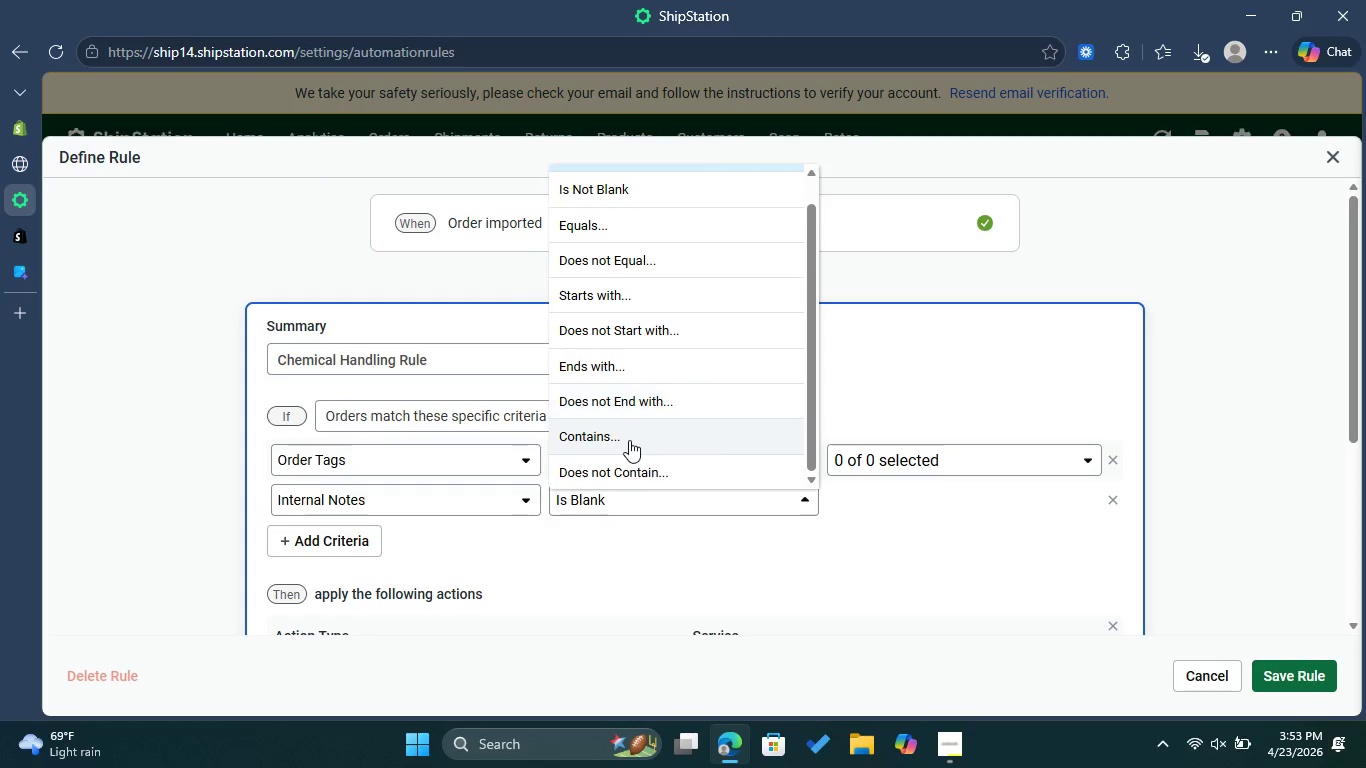 
left_click([629, 440])
 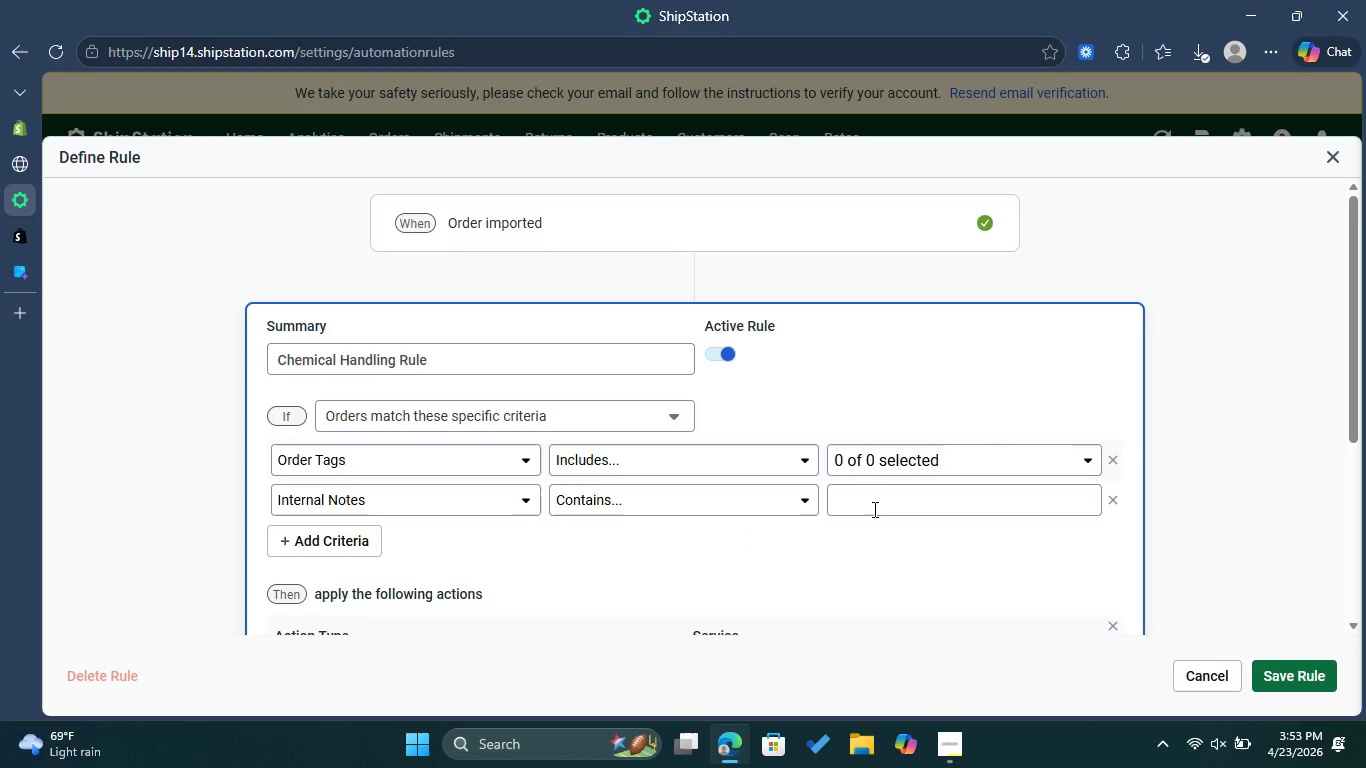 
left_click([873, 504])
 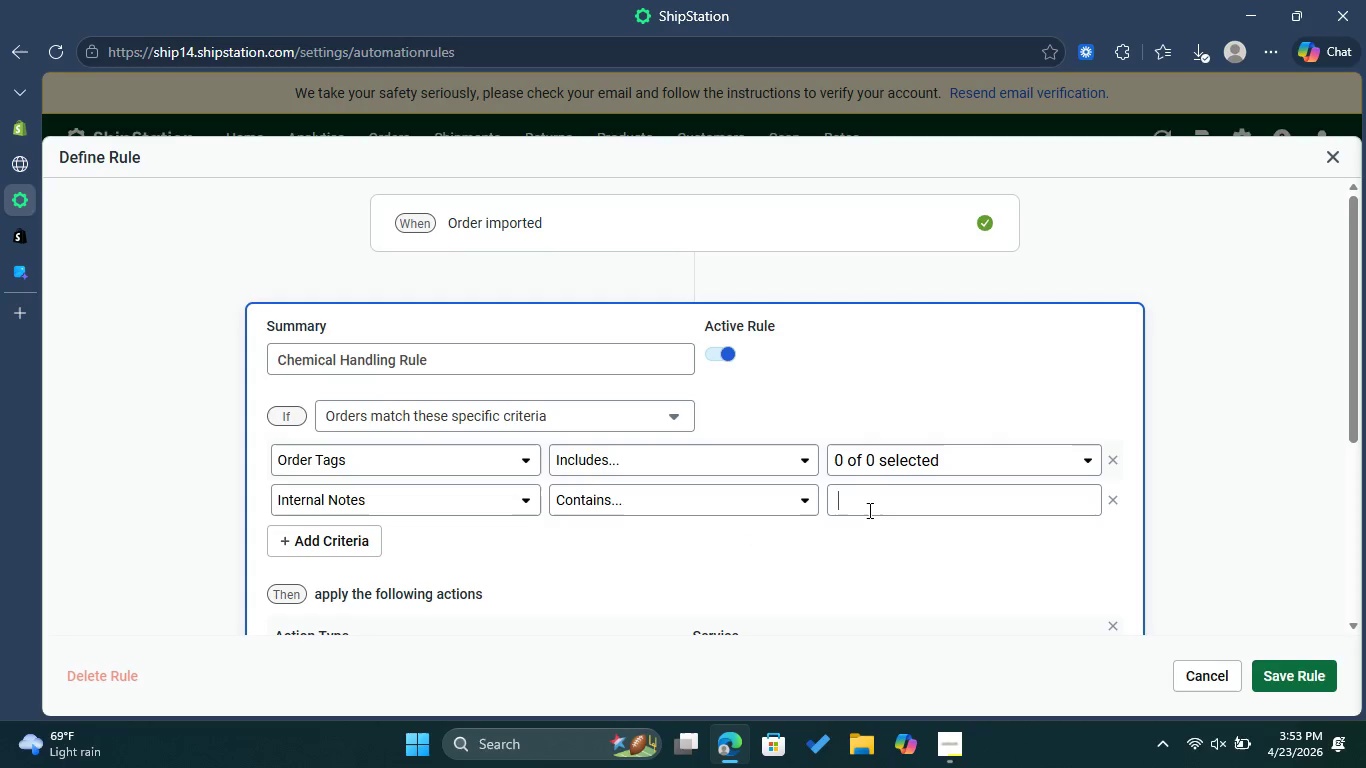 
wait(6.06)
 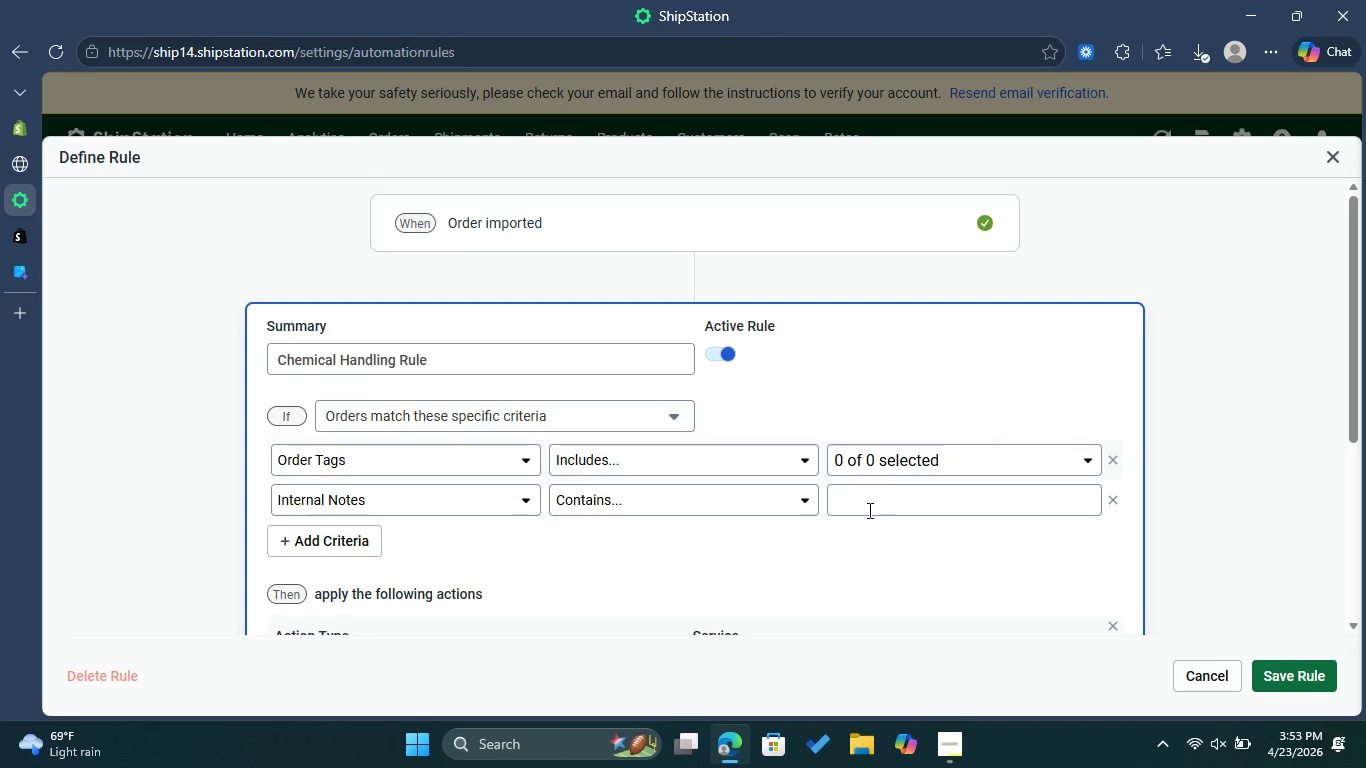 
type(Handle-)
key(Backspace)
type( as chemical - avoid air shipping )
 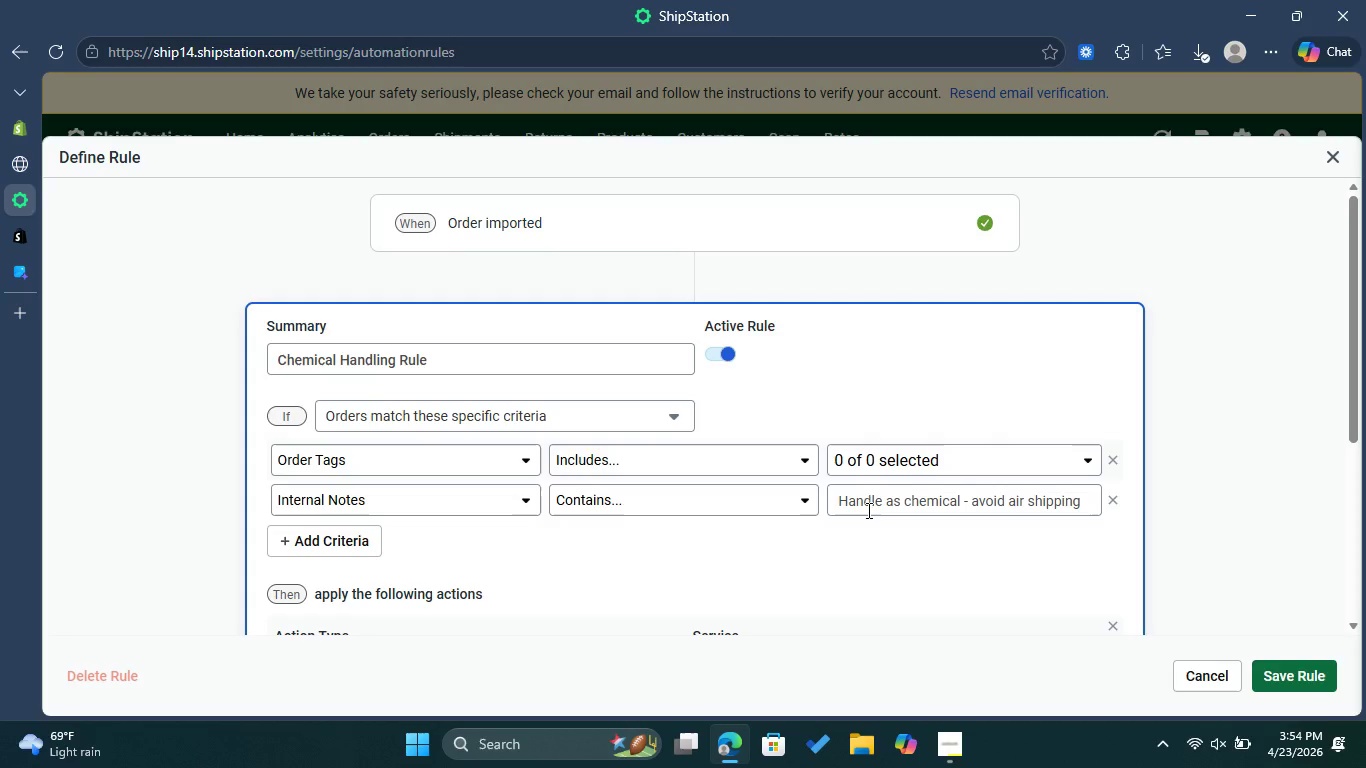 
left_click([788, 568])
 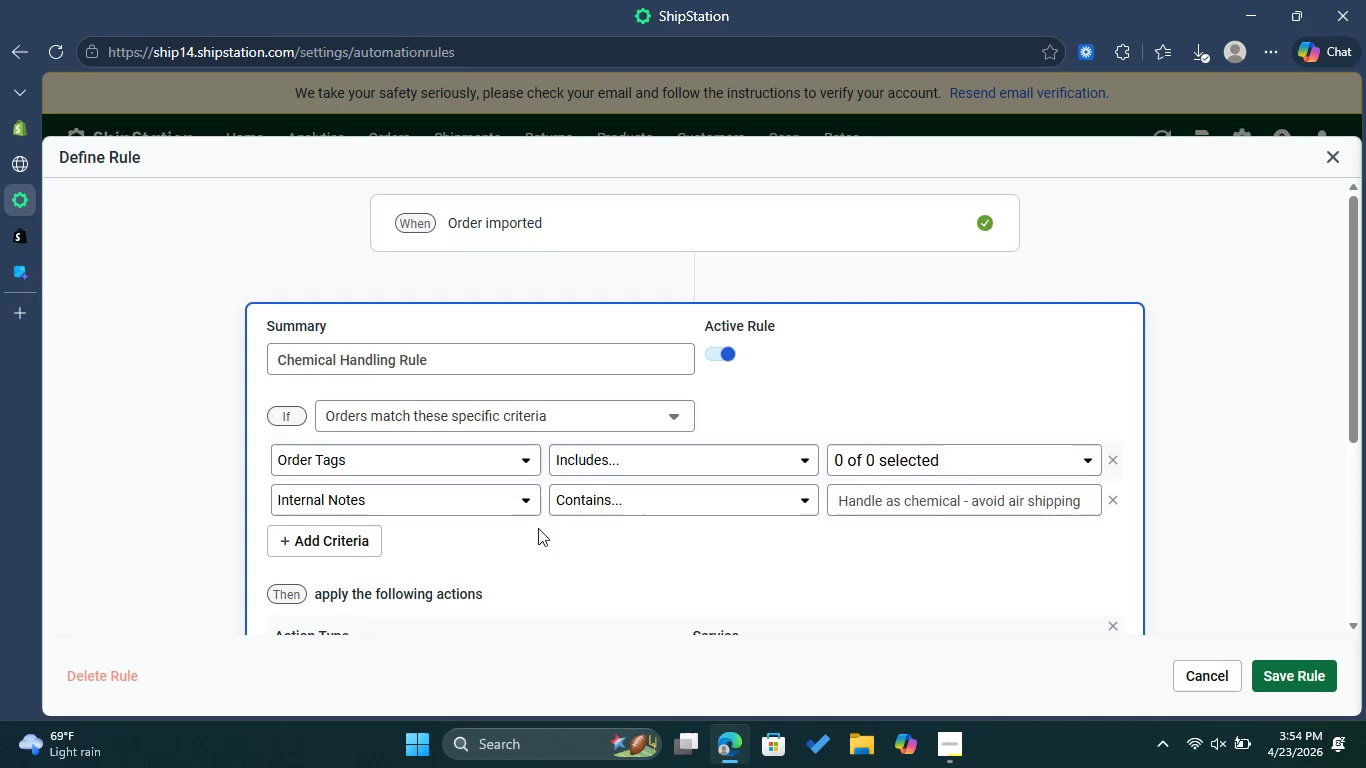 
wait(6.44)
 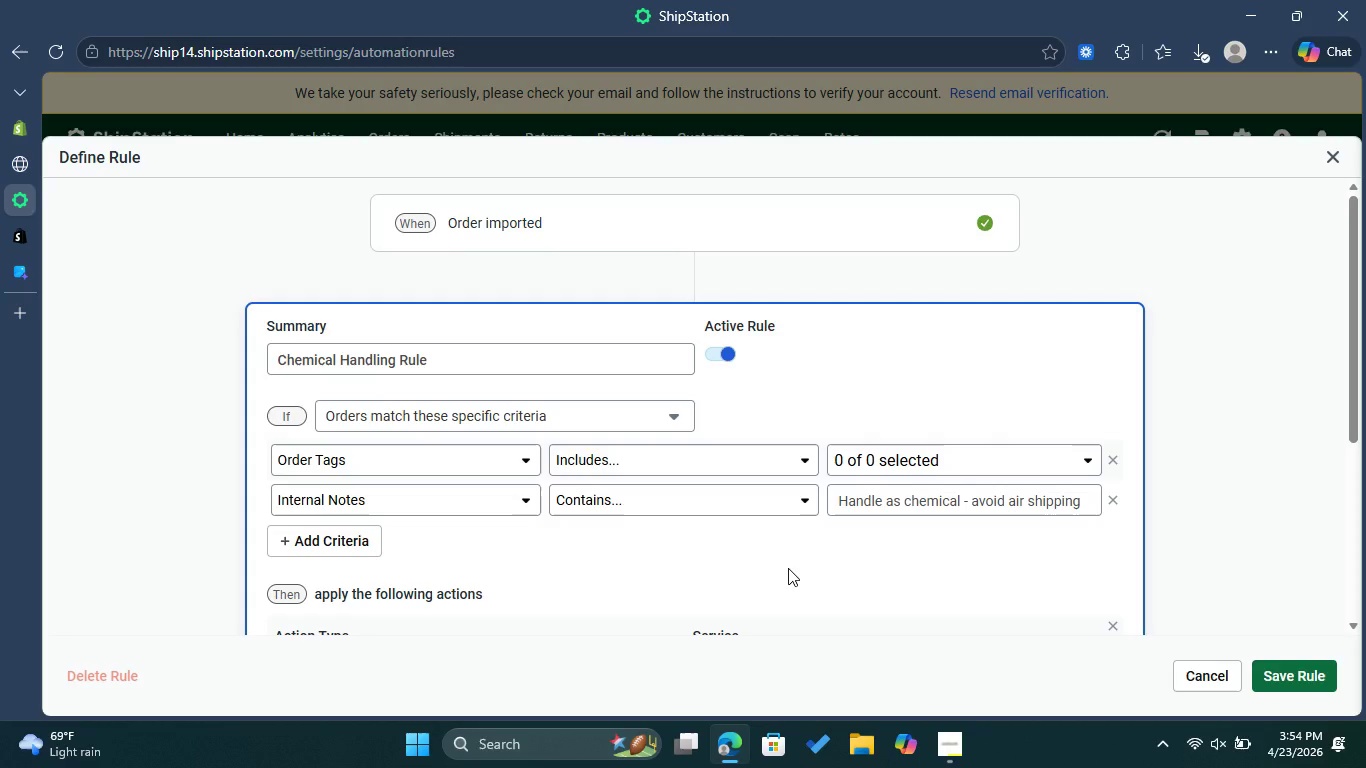 
left_click([763, 455])
 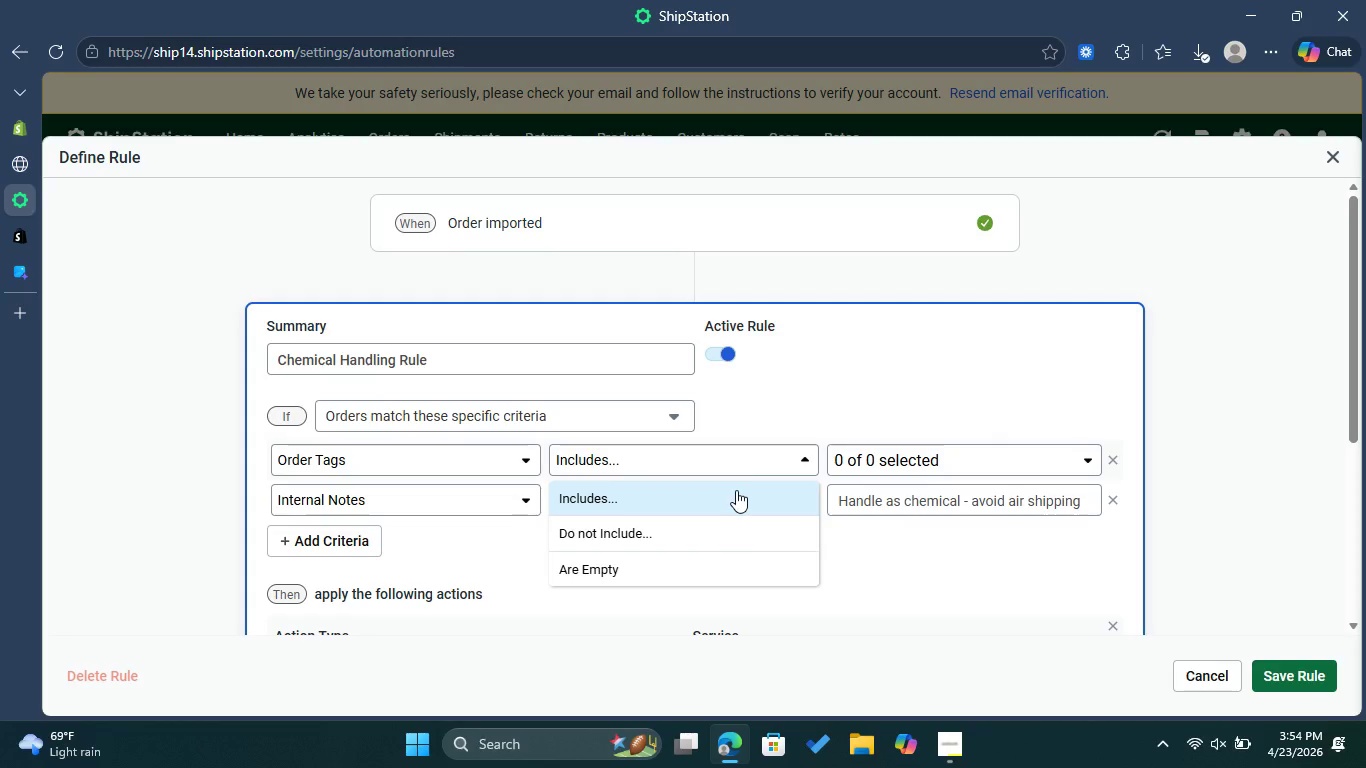 
left_click([750, 456])
 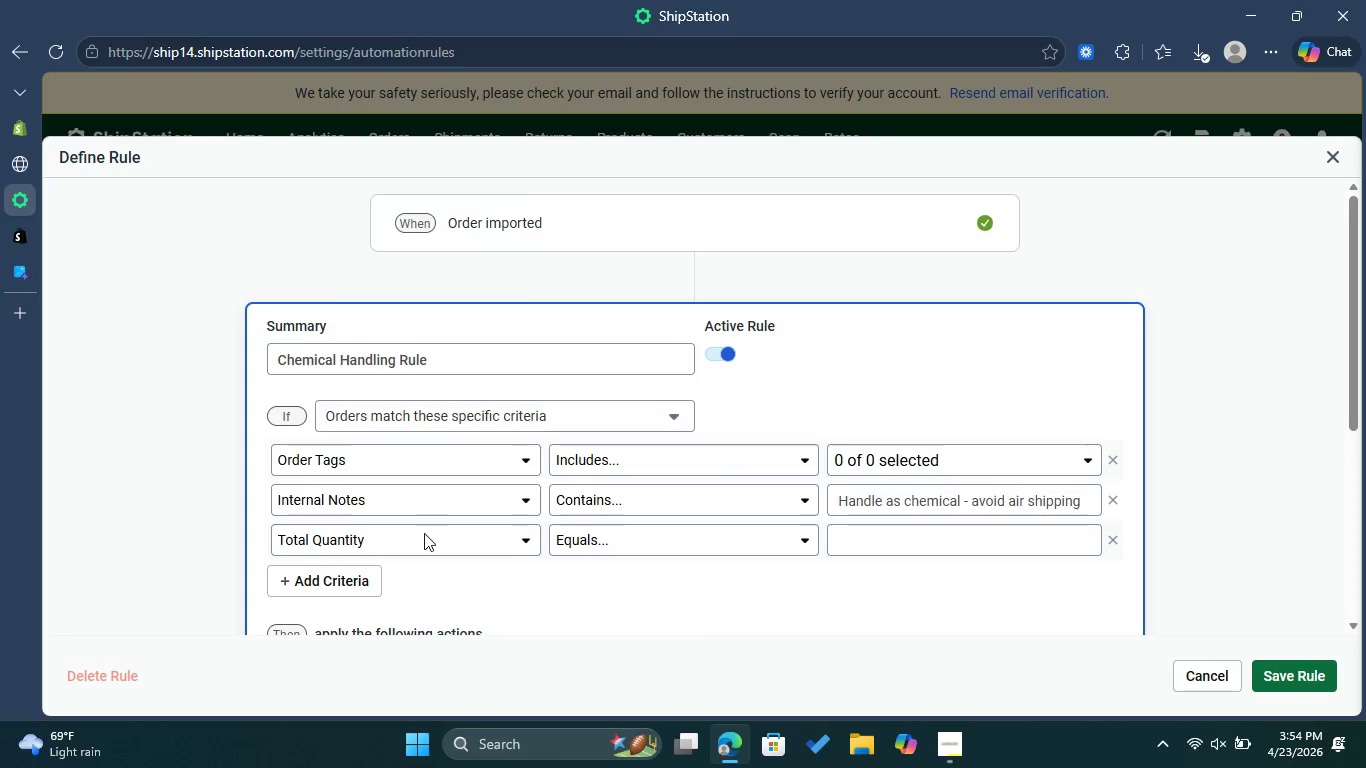 
scroll: coordinate [465, 460], scroll_direction: down, amount: 6.0
 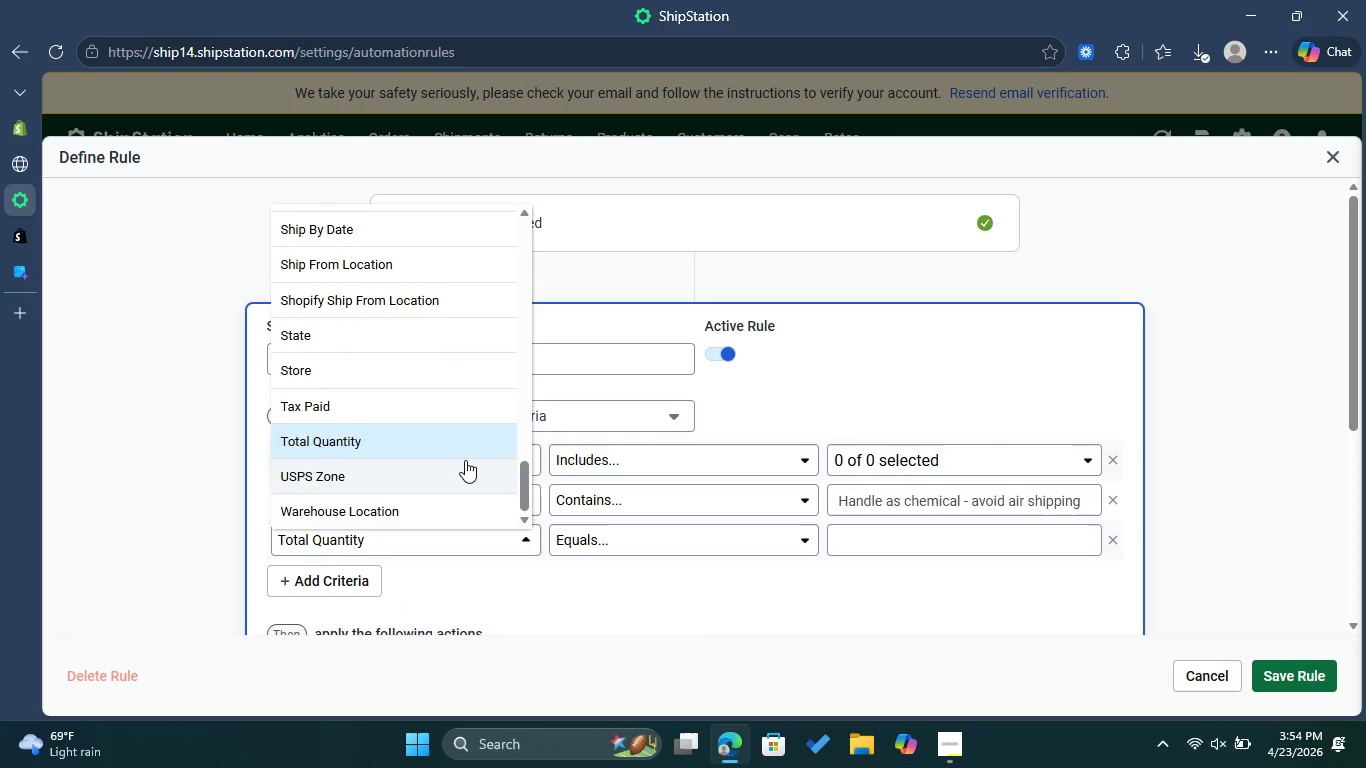 
scroll: coordinate [465, 459], scroll_direction: up, amount: 23.0
 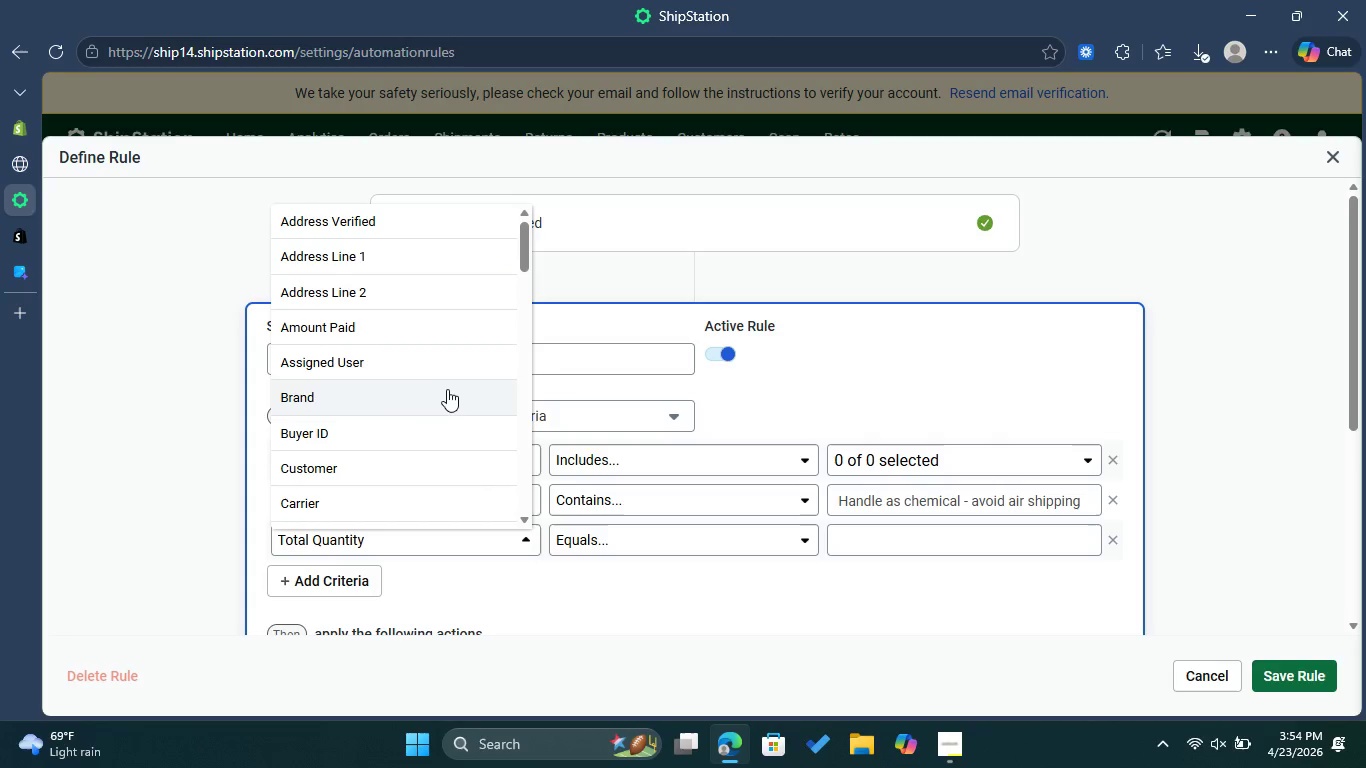 
scroll: coordinate [446, 398], scroll_direction: down, amount: 7.0
 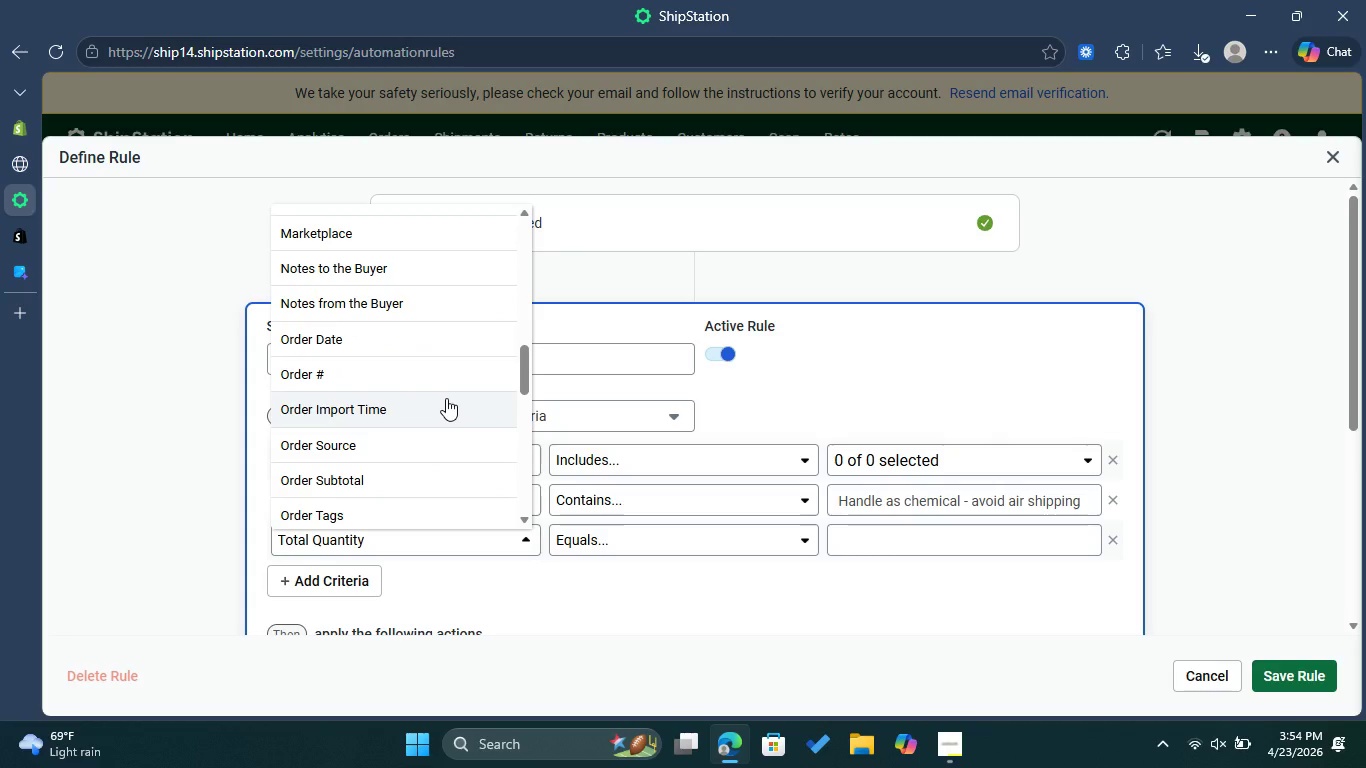 
scroll: coordinate [446, 398], scroll_direction: down, amount: 1.0
 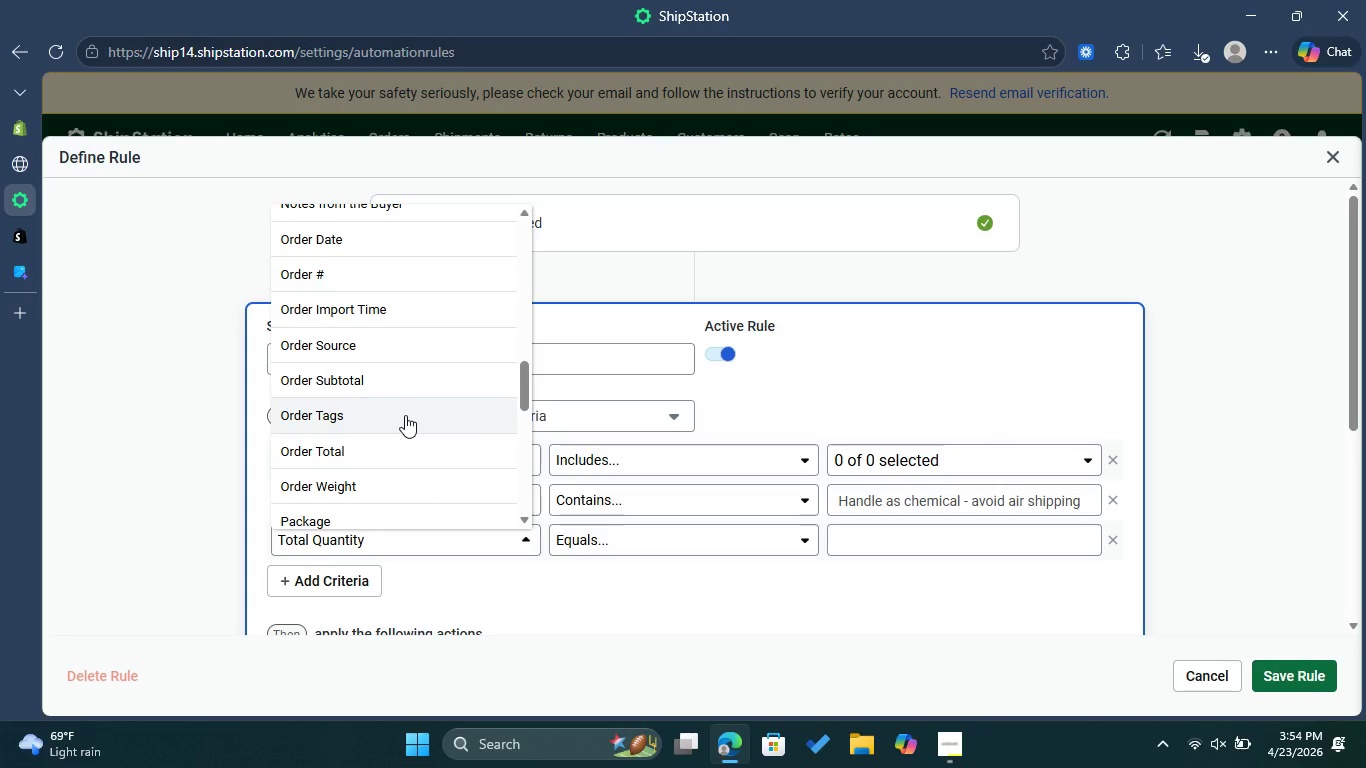 
left_click([405, 415])
 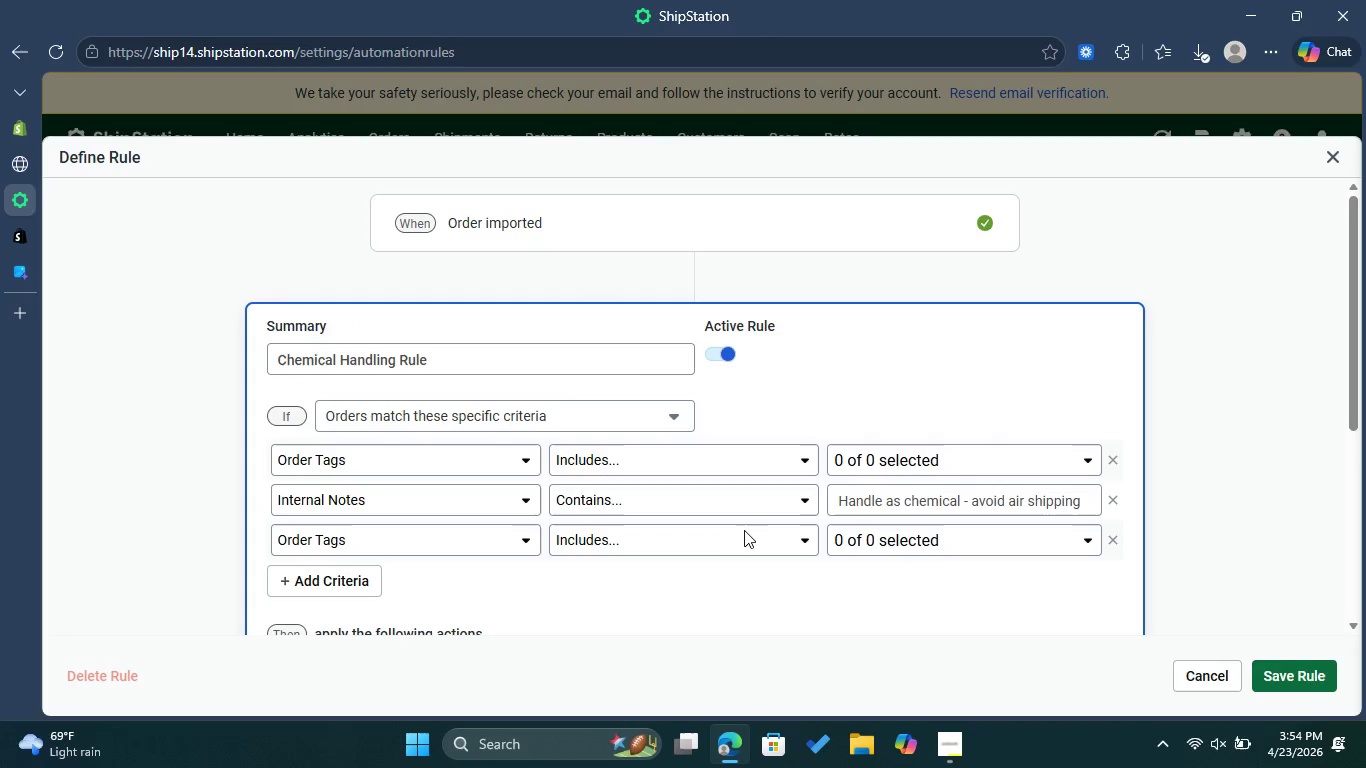 
left_click([745, 530])
 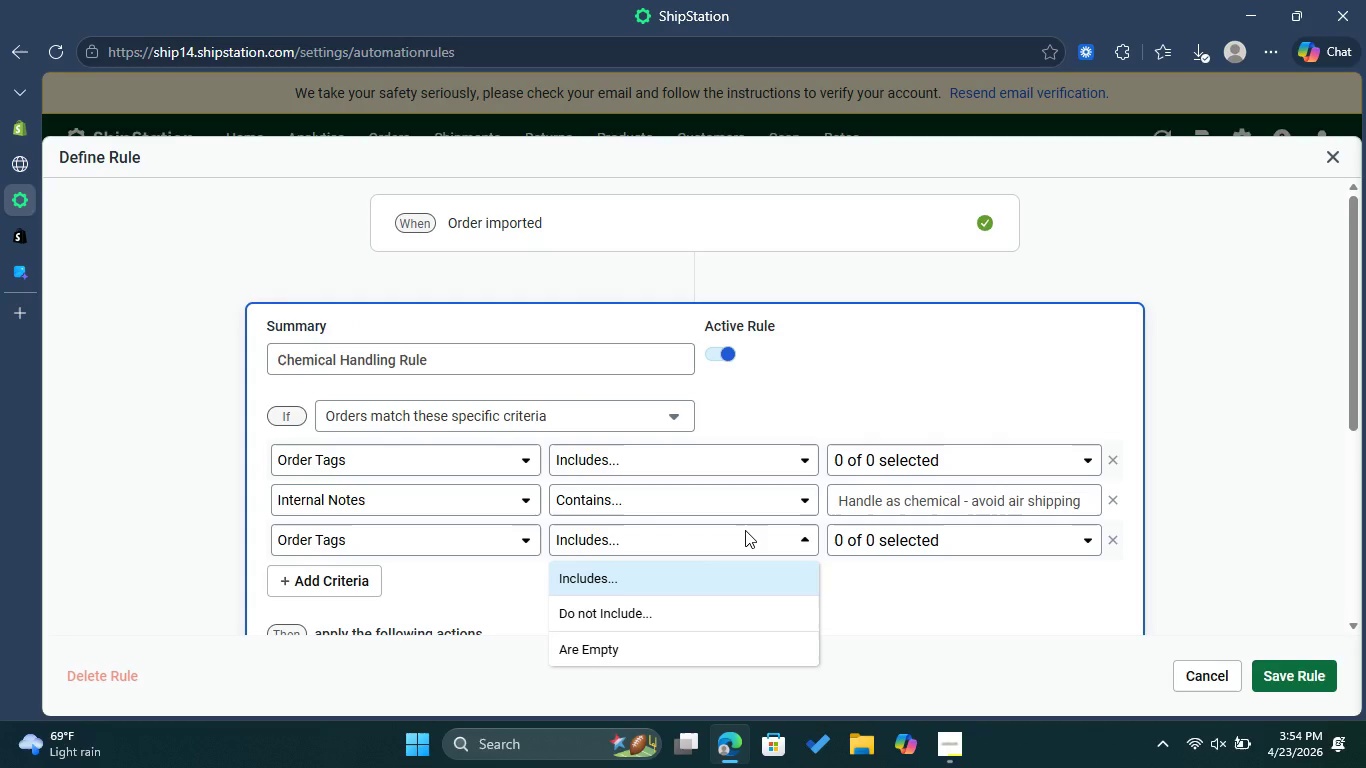 
left_click([745, 530])
 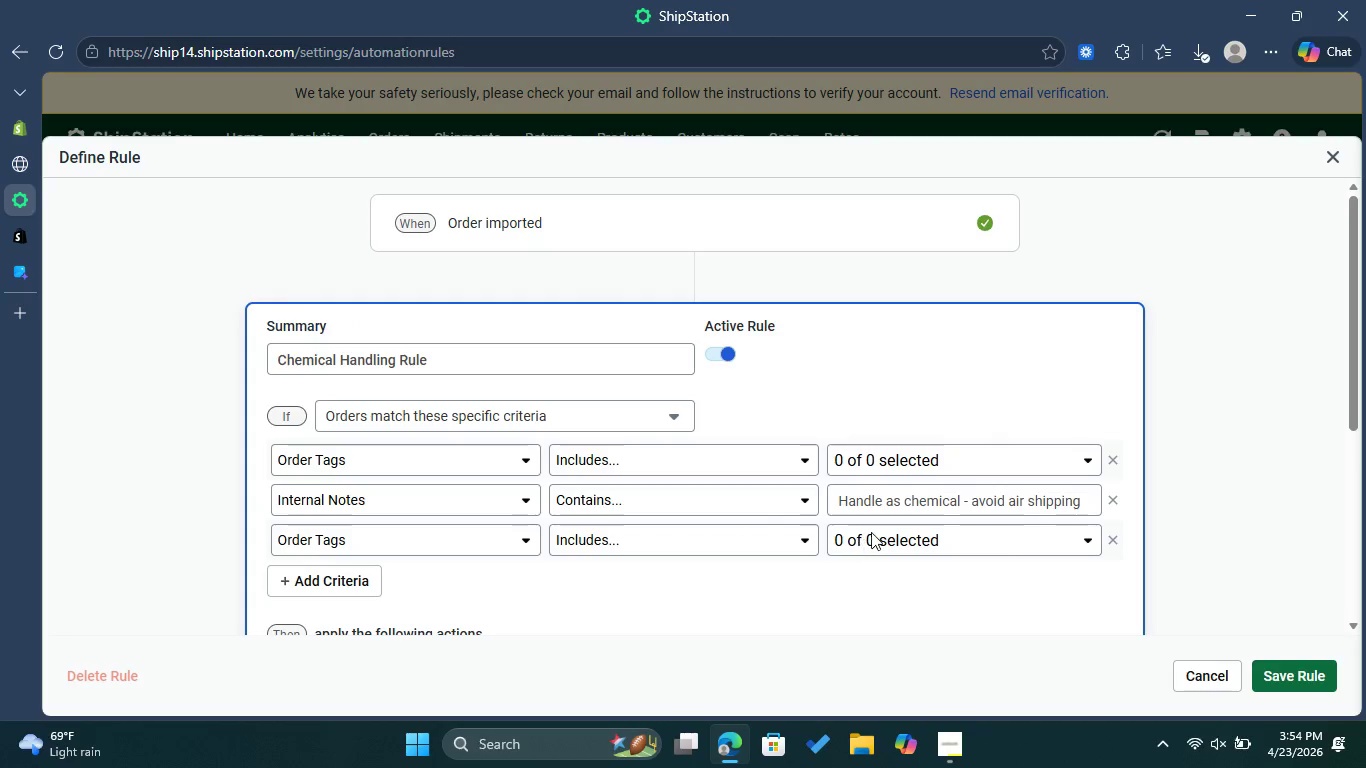 
left_click([871, 532])
 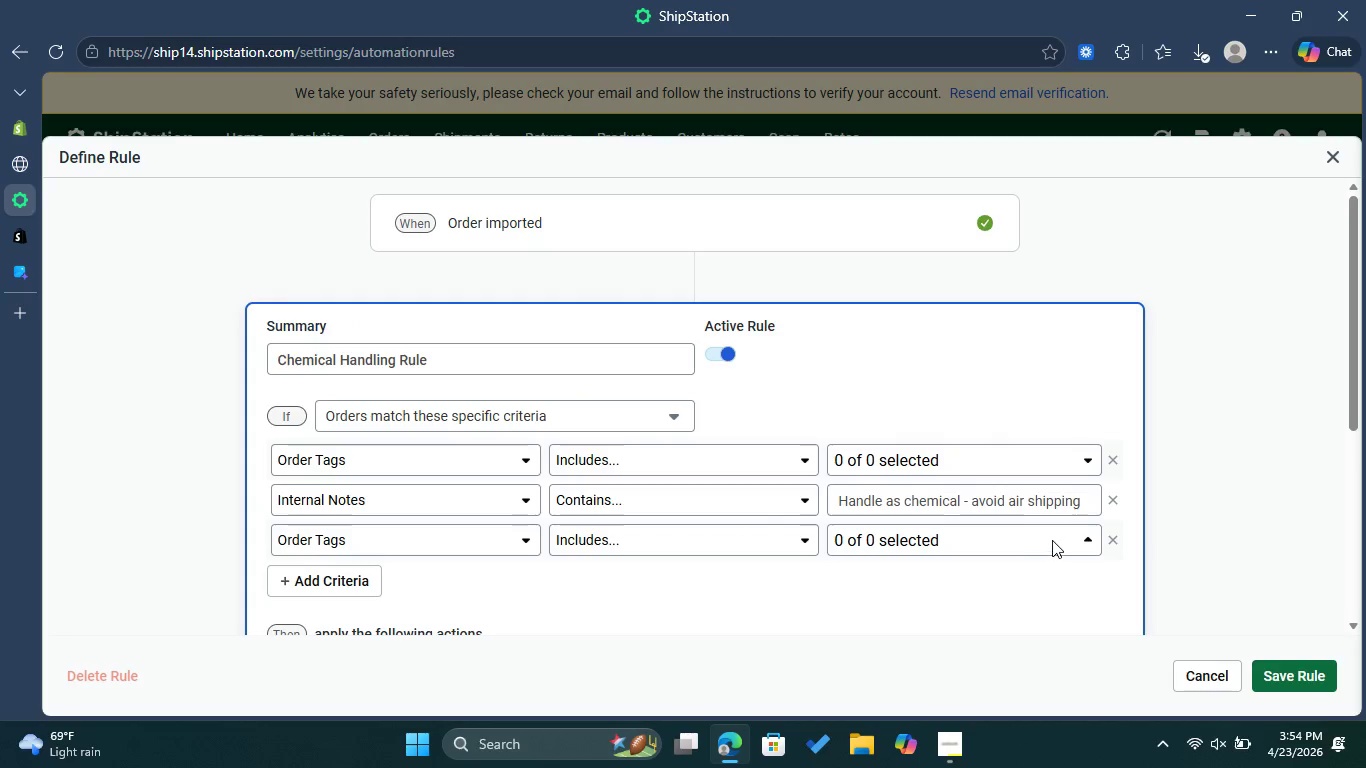 
left_click([1053, 540])
 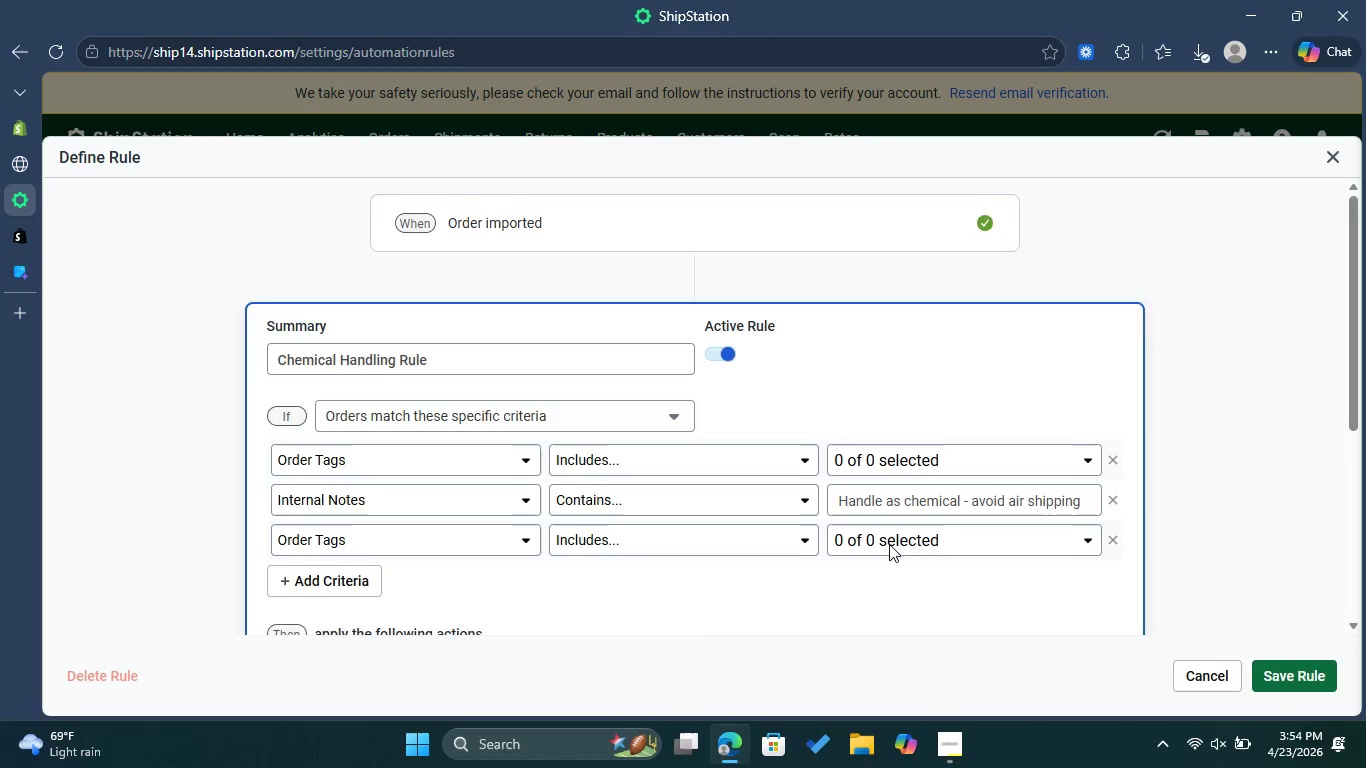 
scroll: coordinate [881, 544], scroll_direction: down, amount: 4.0
 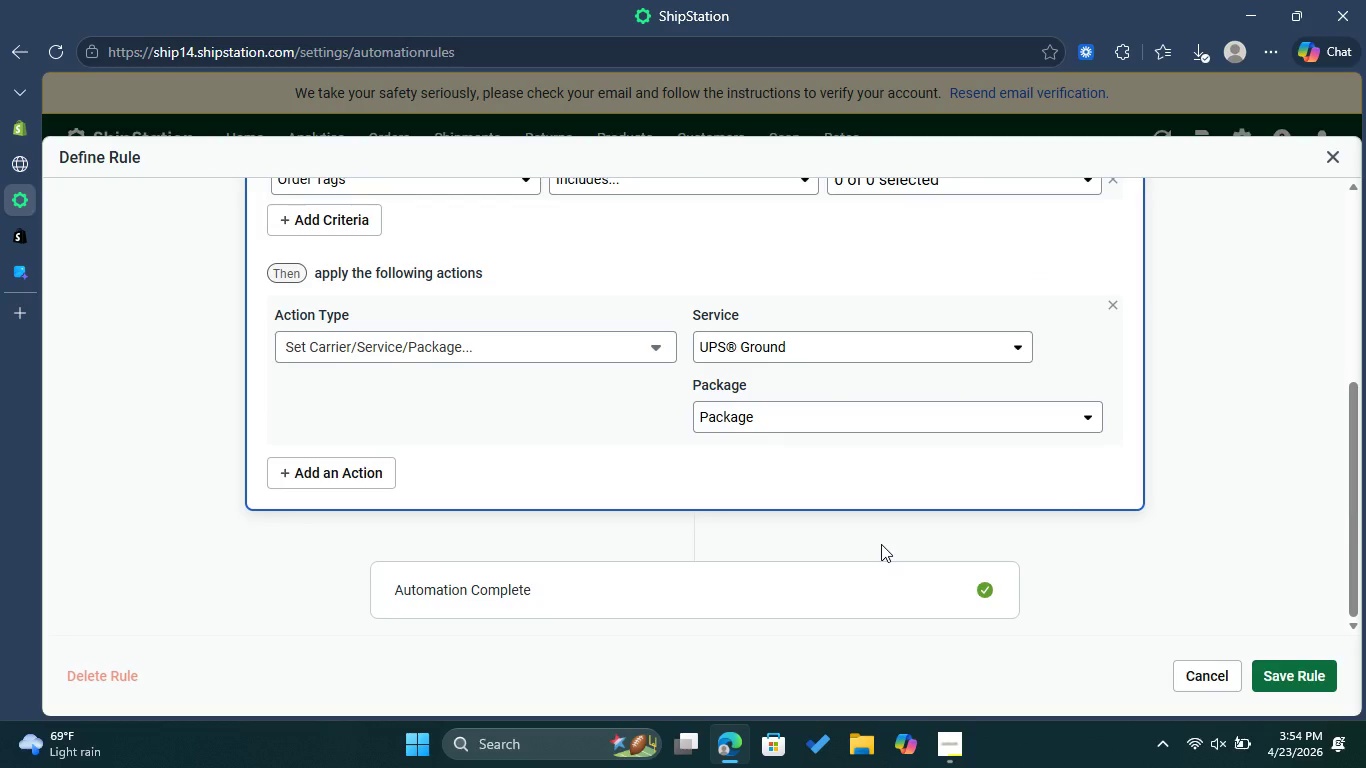 
scroll: coordinate [881, 544], scroll_direction: up, amount: 2.0
 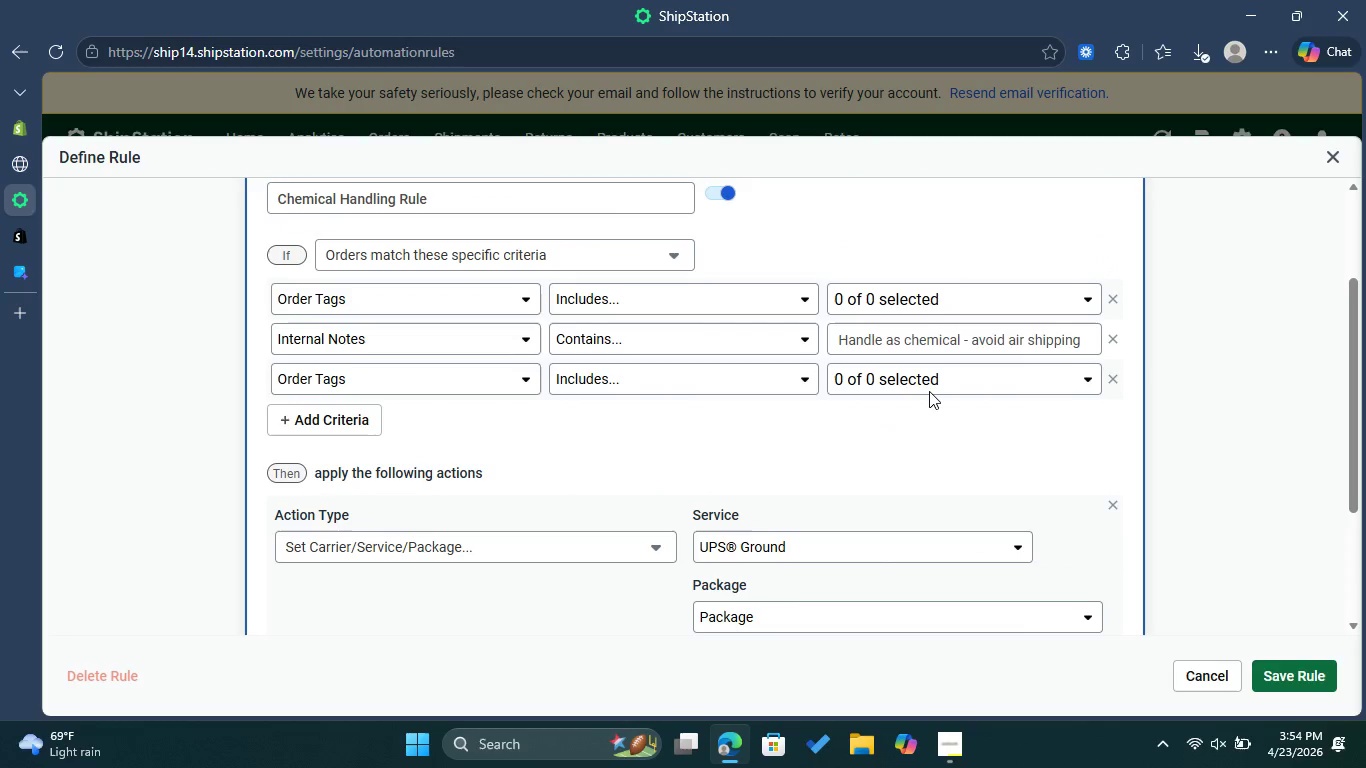 
left_click([929, 391])
 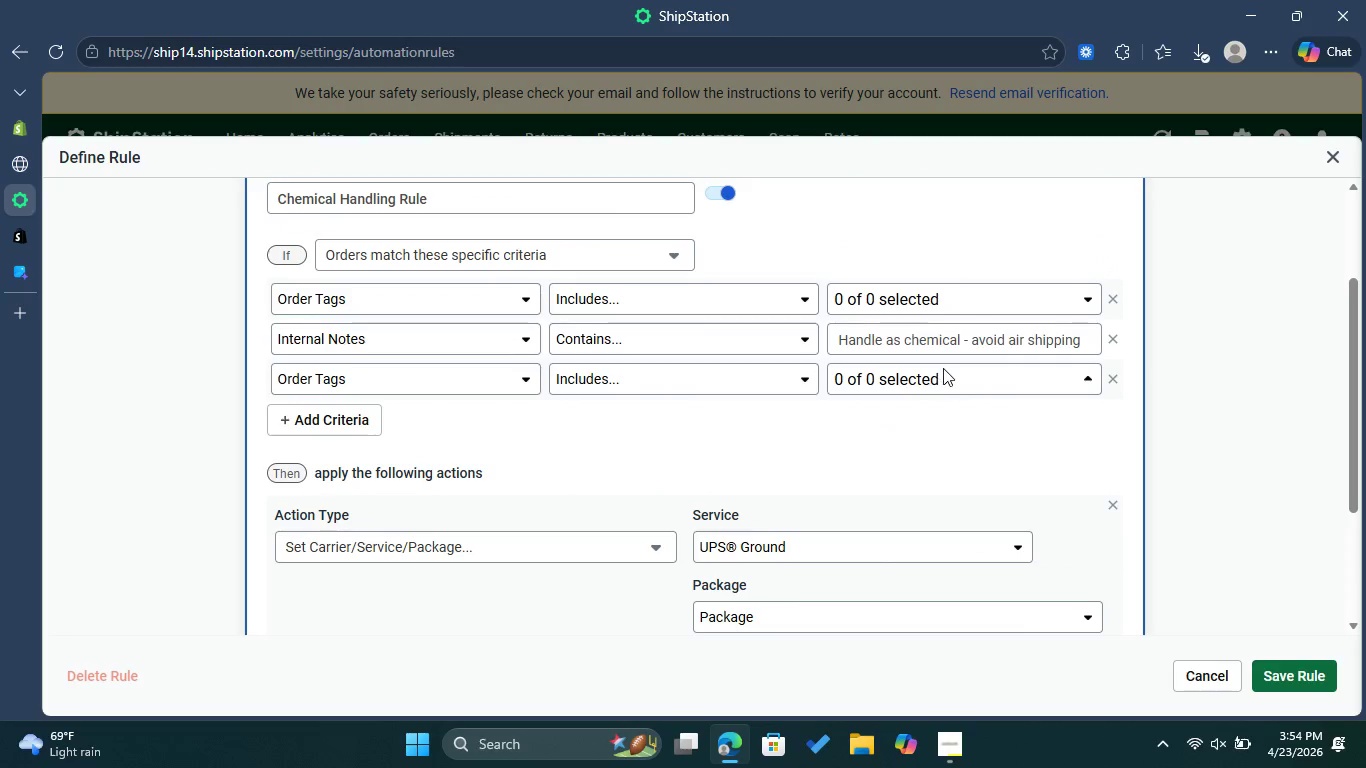 
left_click([943, 368])
 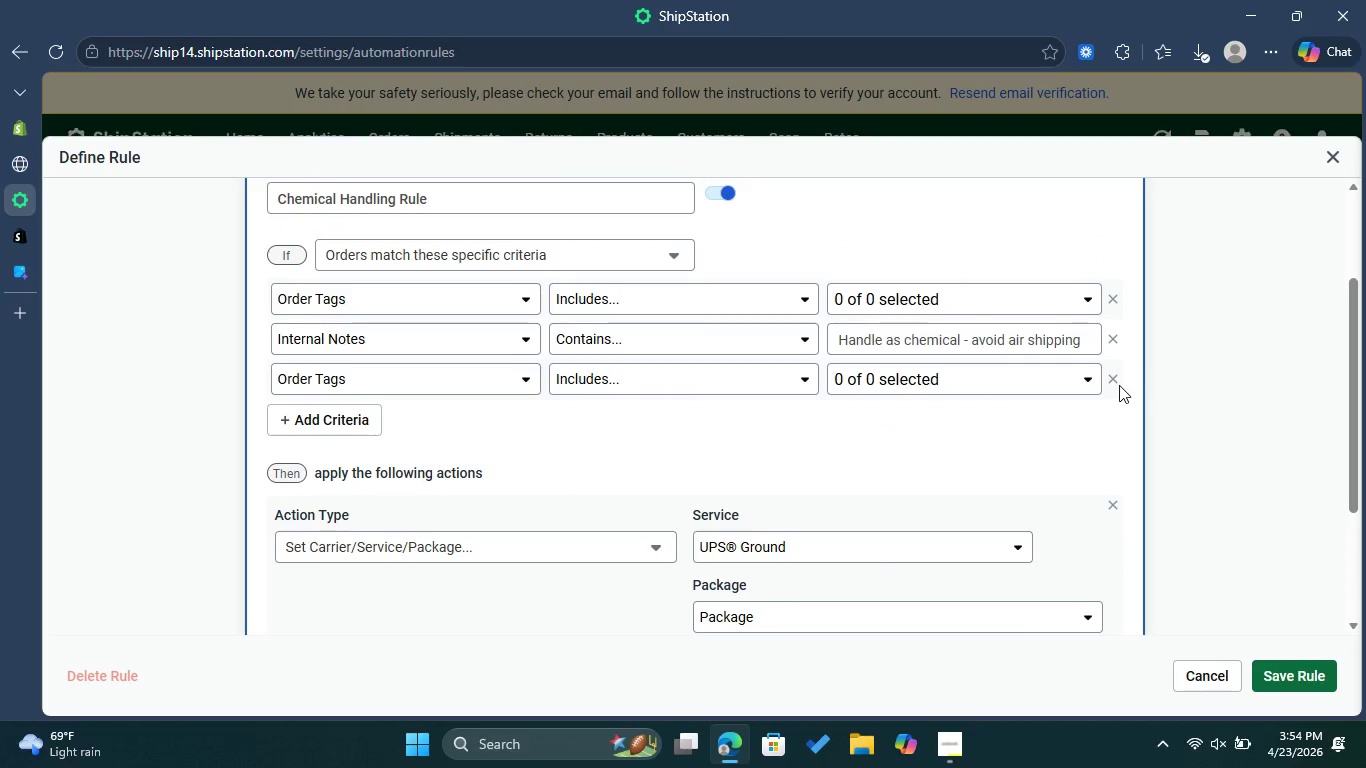 
left_click([1117, 385])
 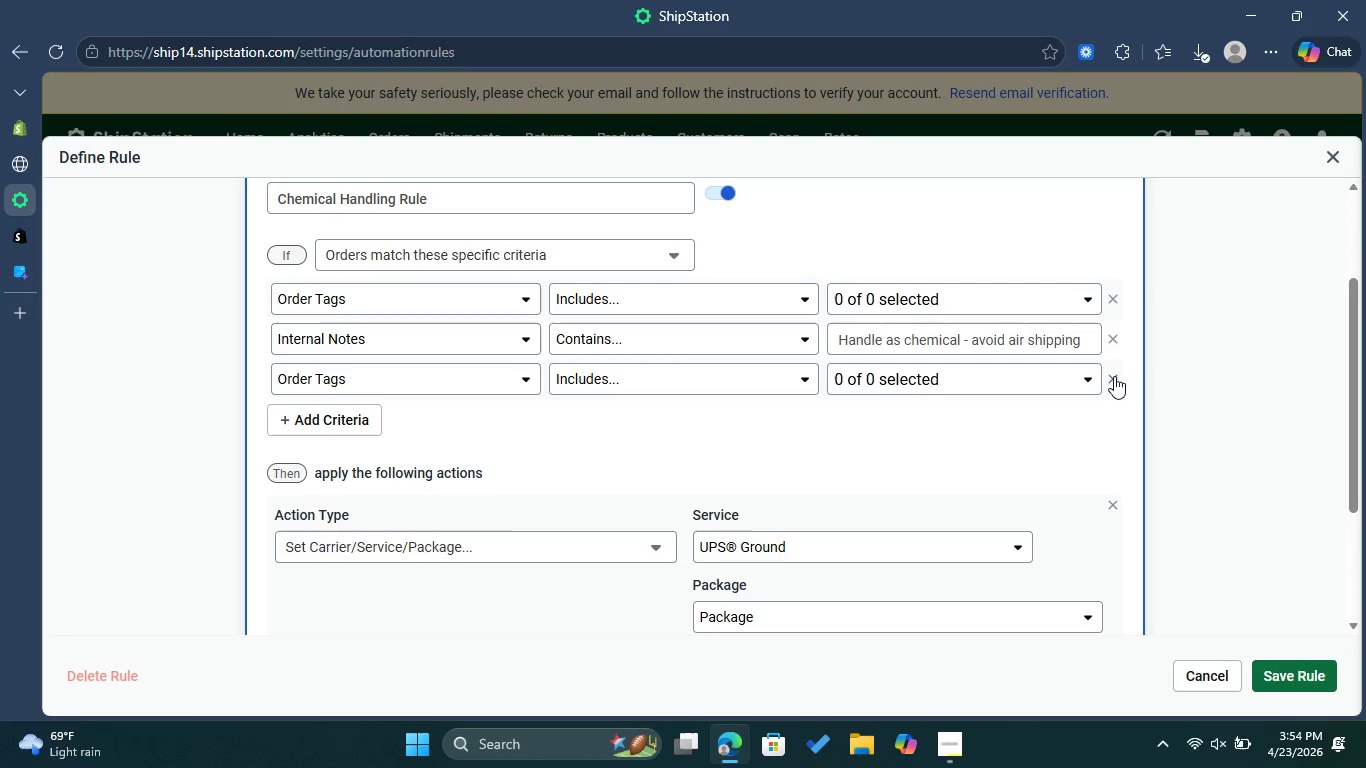 
left_click([1114, 380])
 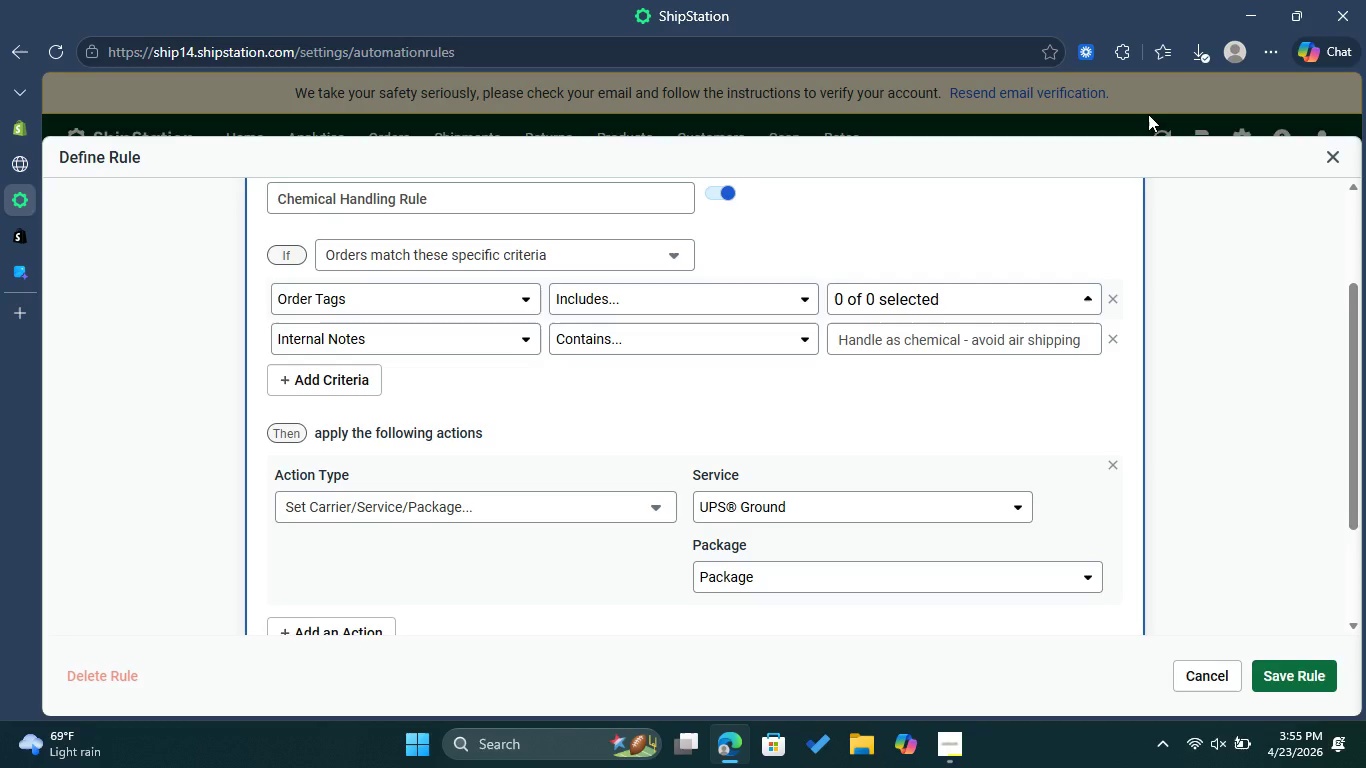 
wait(80.38)
 